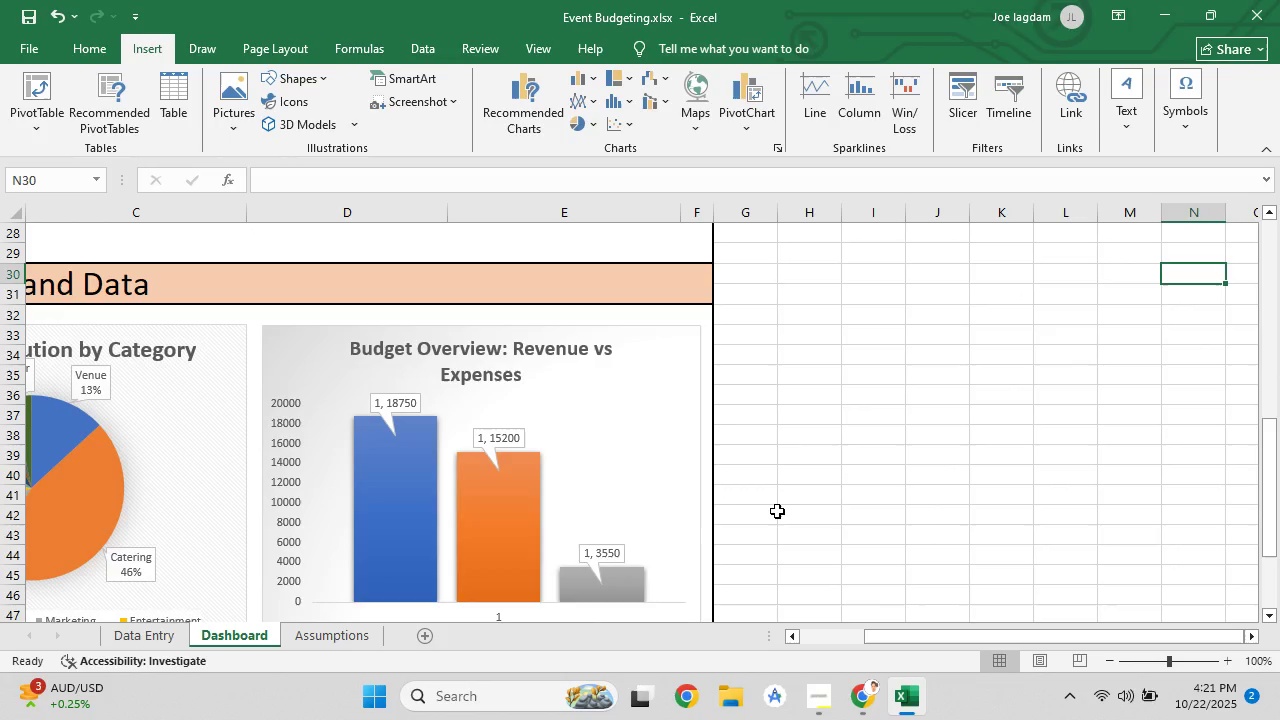 
scroll: coordinate [777, 511], scroll_direction: up, amount: 4.0
 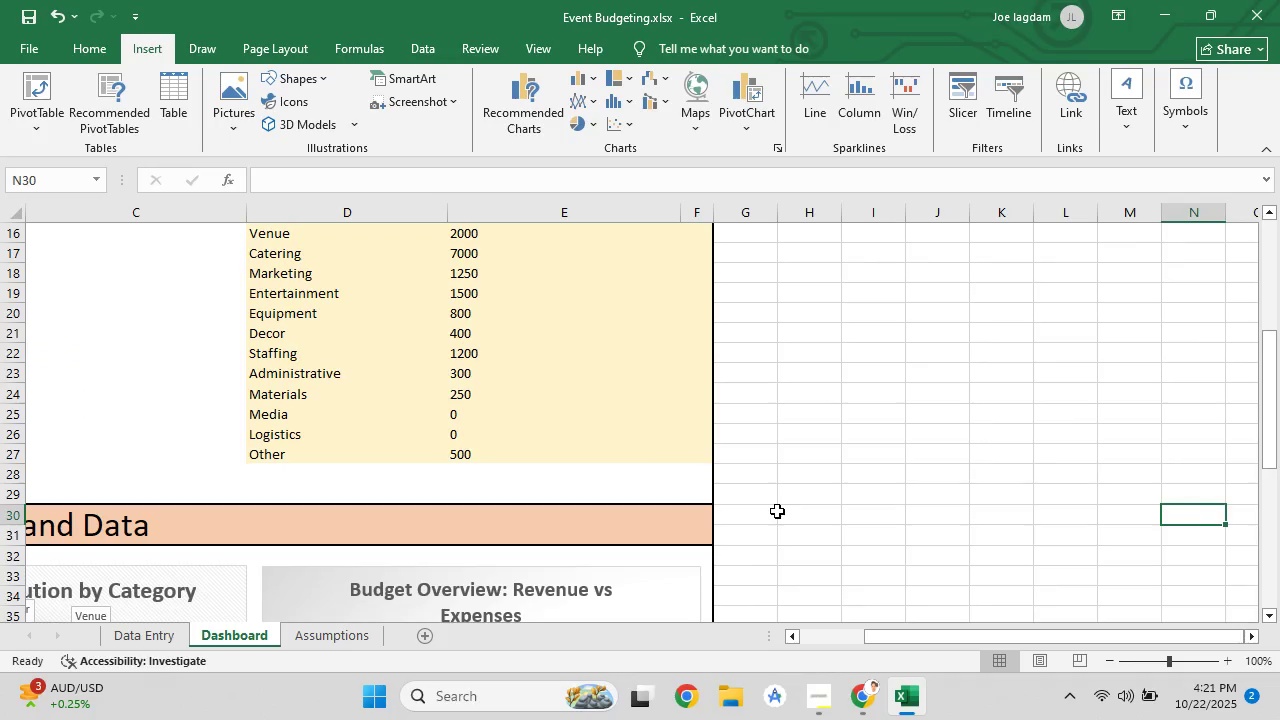 
scroll: coordinate [777, 511], scroll_direction: down, amount: 3.0
 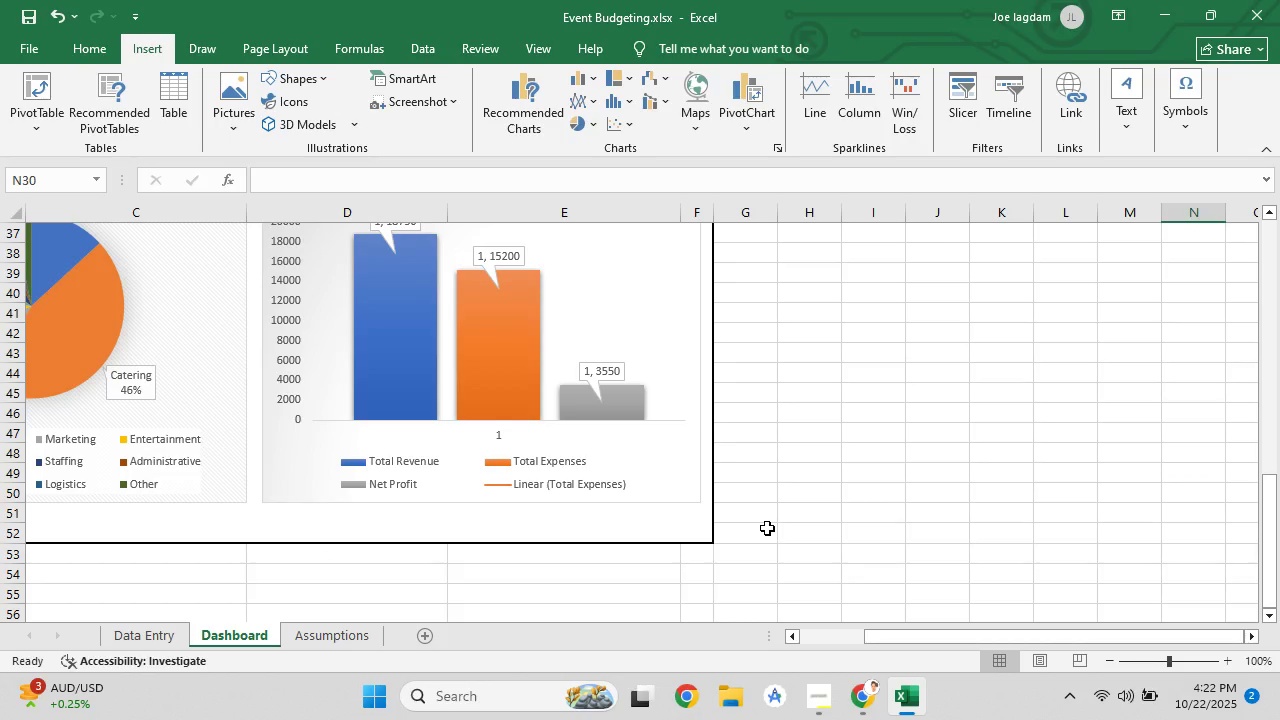 
wait(9.08)
 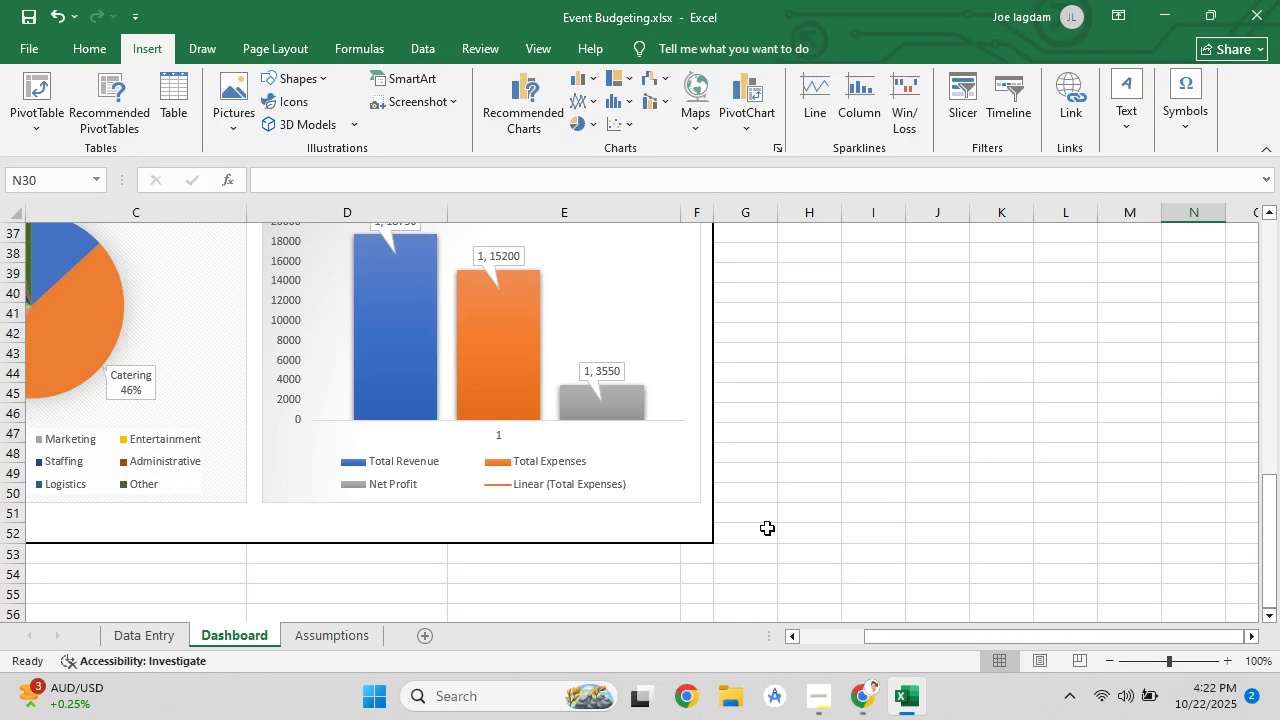 
scroll: coordinate [518, 469], scroll_direction: up, amount: 6.0
 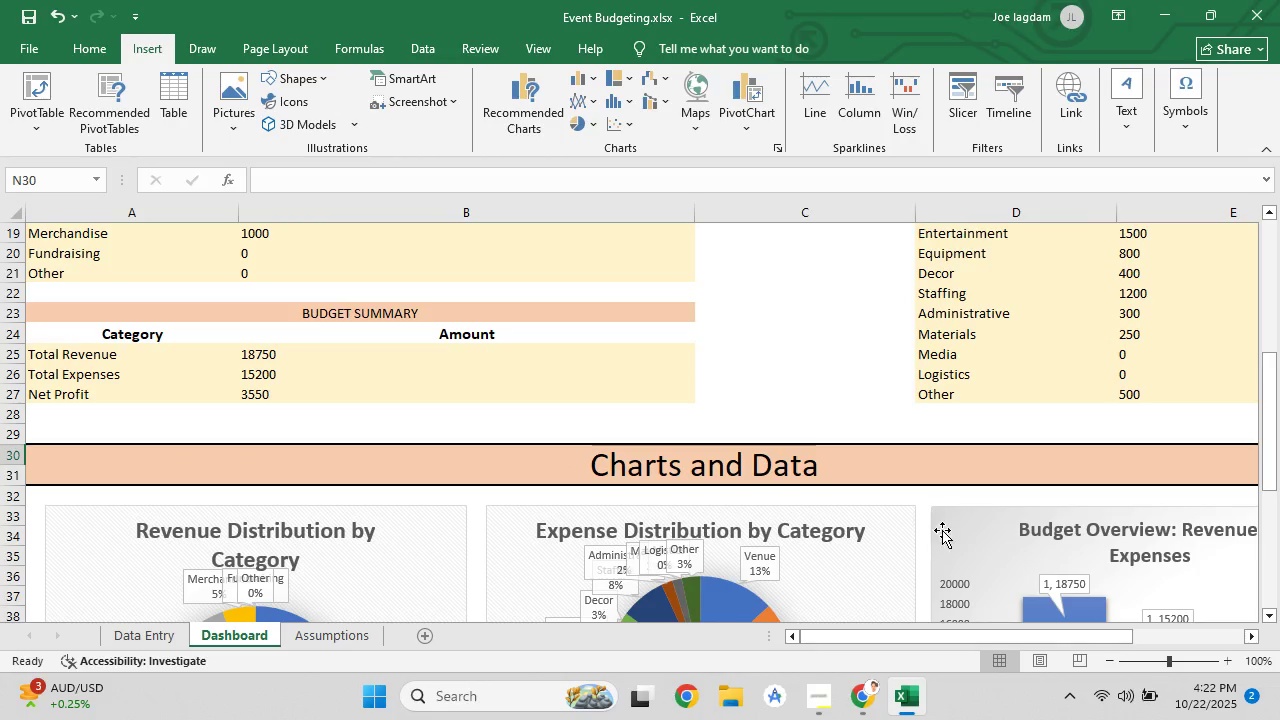 
left_click([947, 532])
 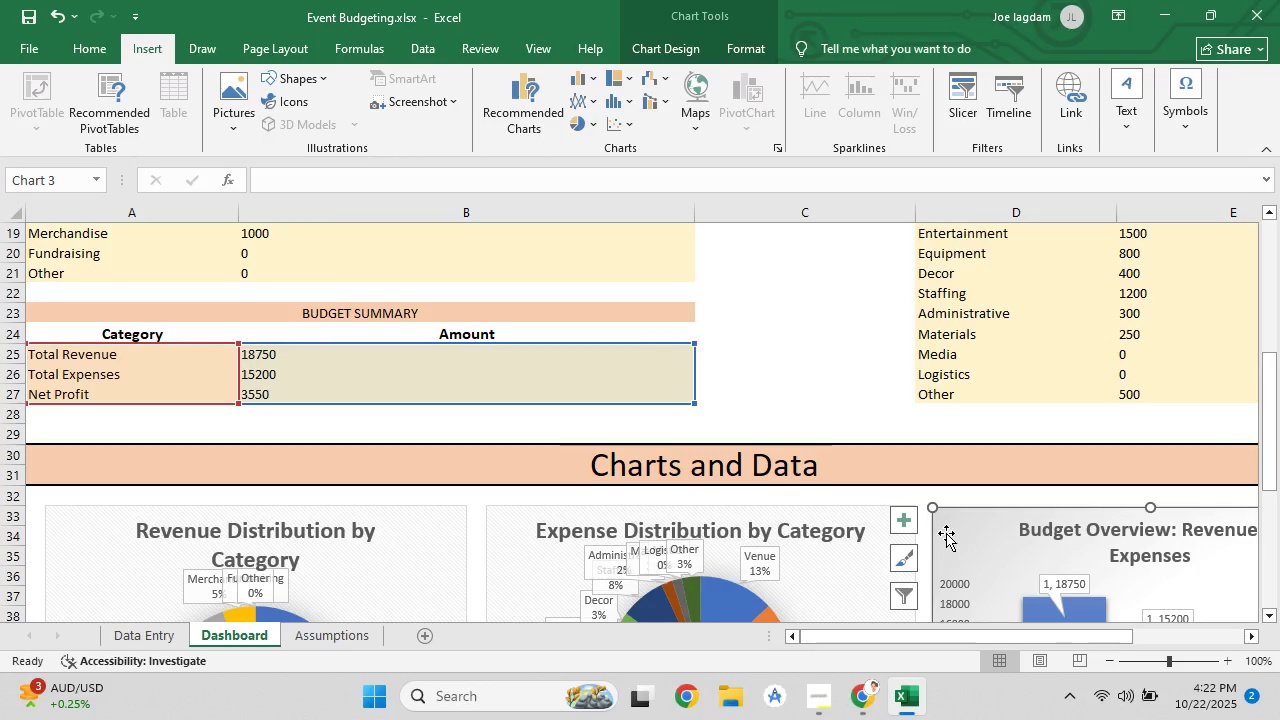 
scroll: coordinate [946, 533], scroll_direction: down, amount: 3.0
 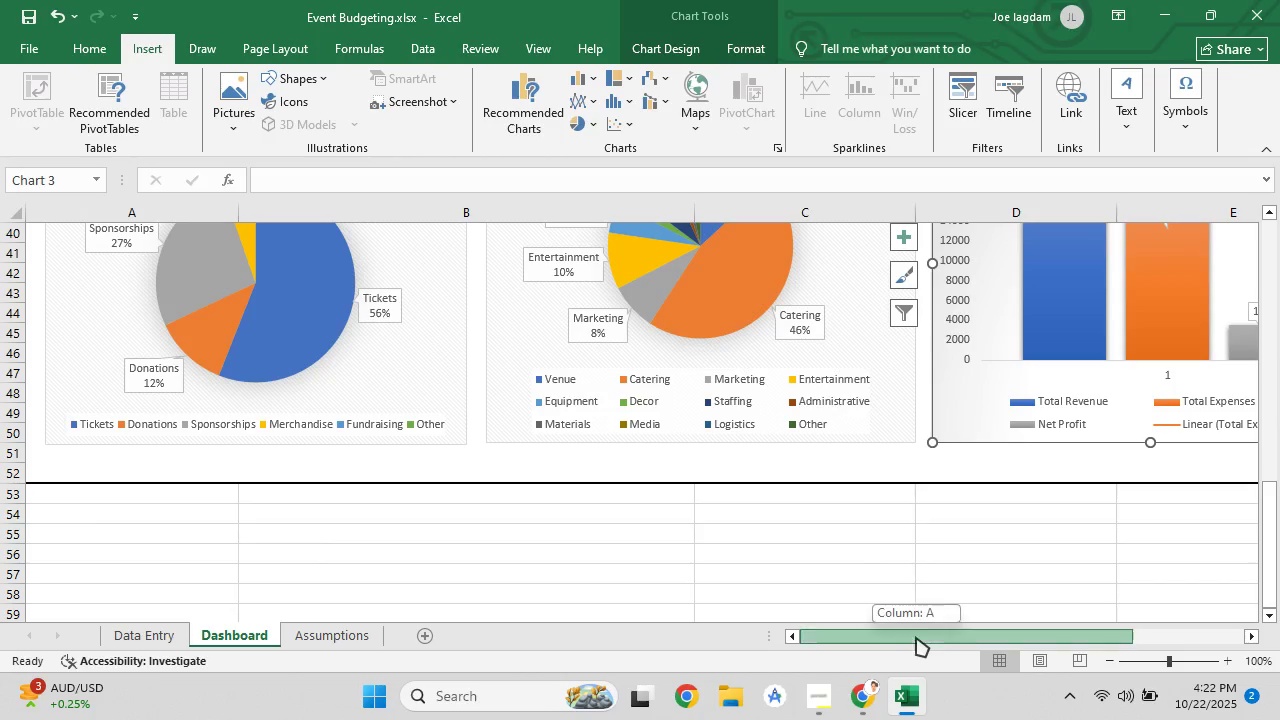 
scroll: coordinate [904, 596], scroll_direction: up, amount: 4.0
 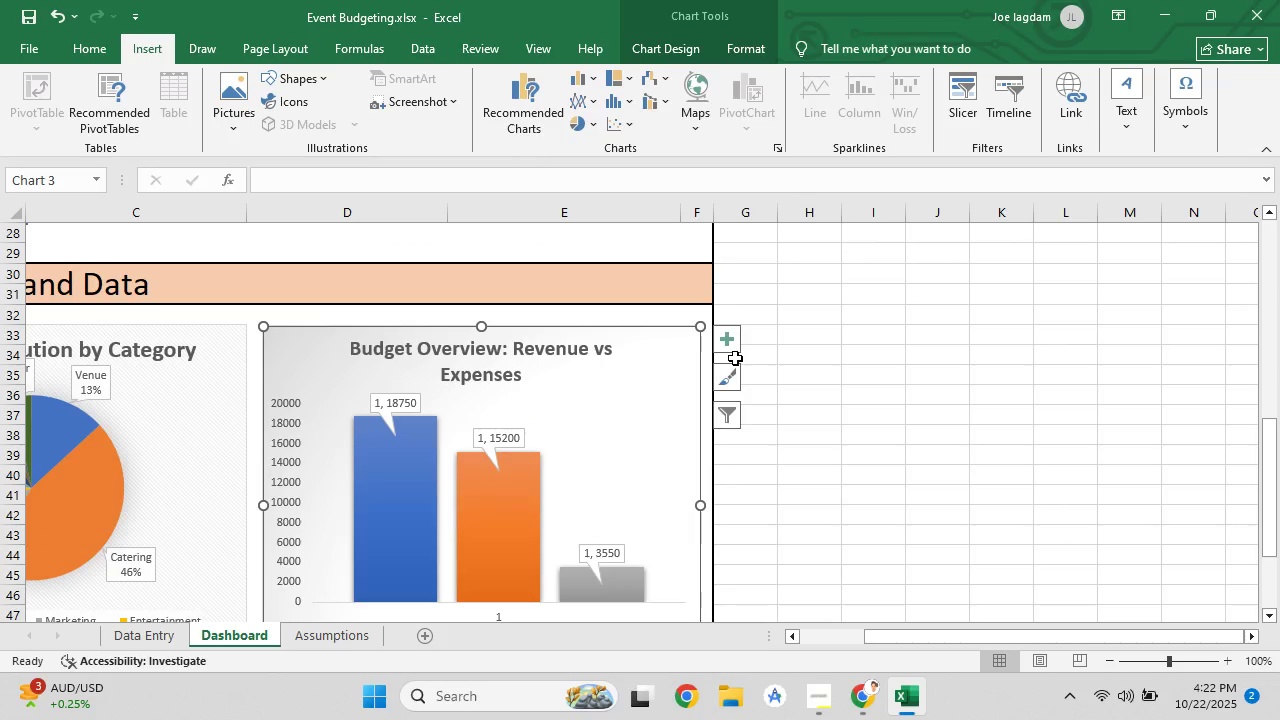 
mouse_move([724, 371])
 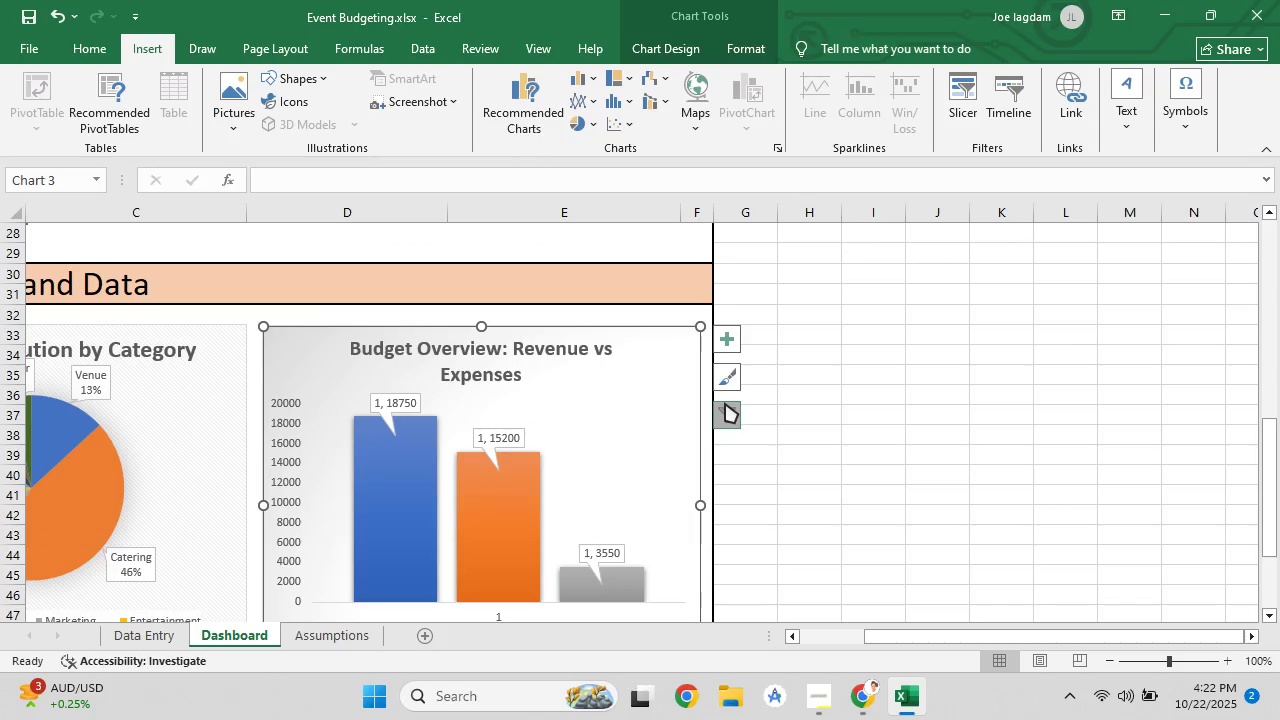 
left_click([725, 403])
 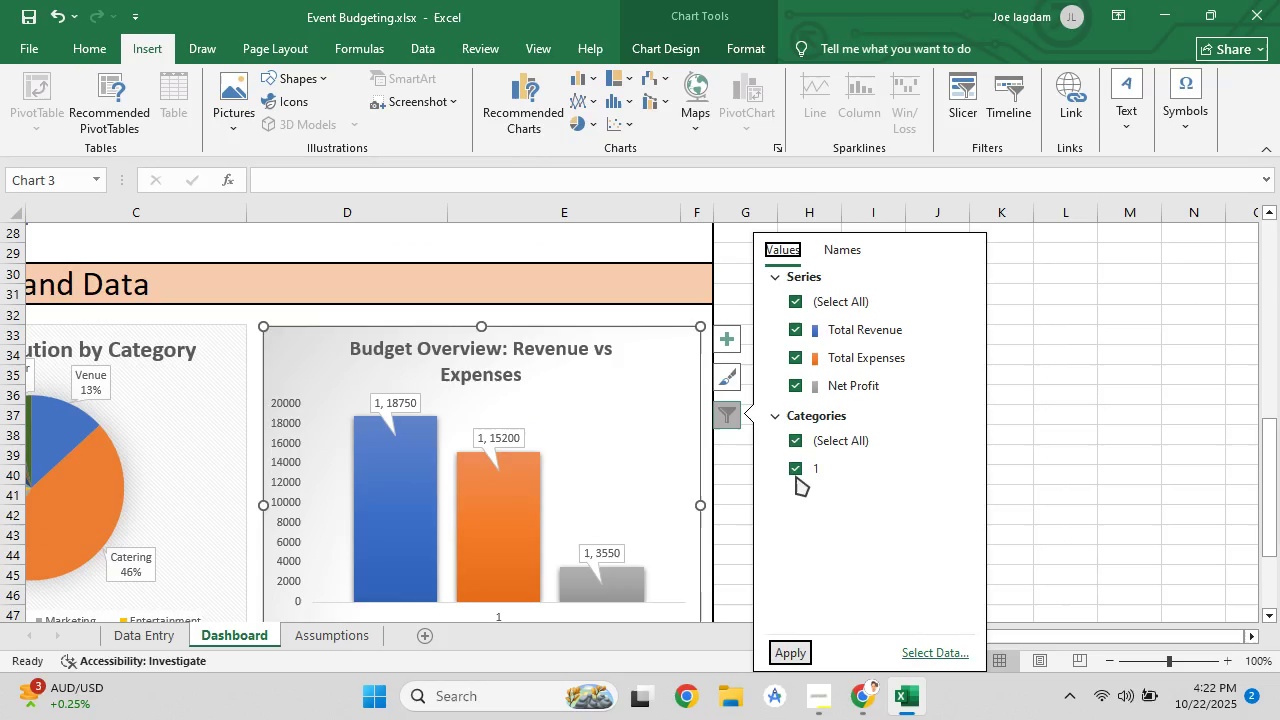 
left_click([805, 472])
 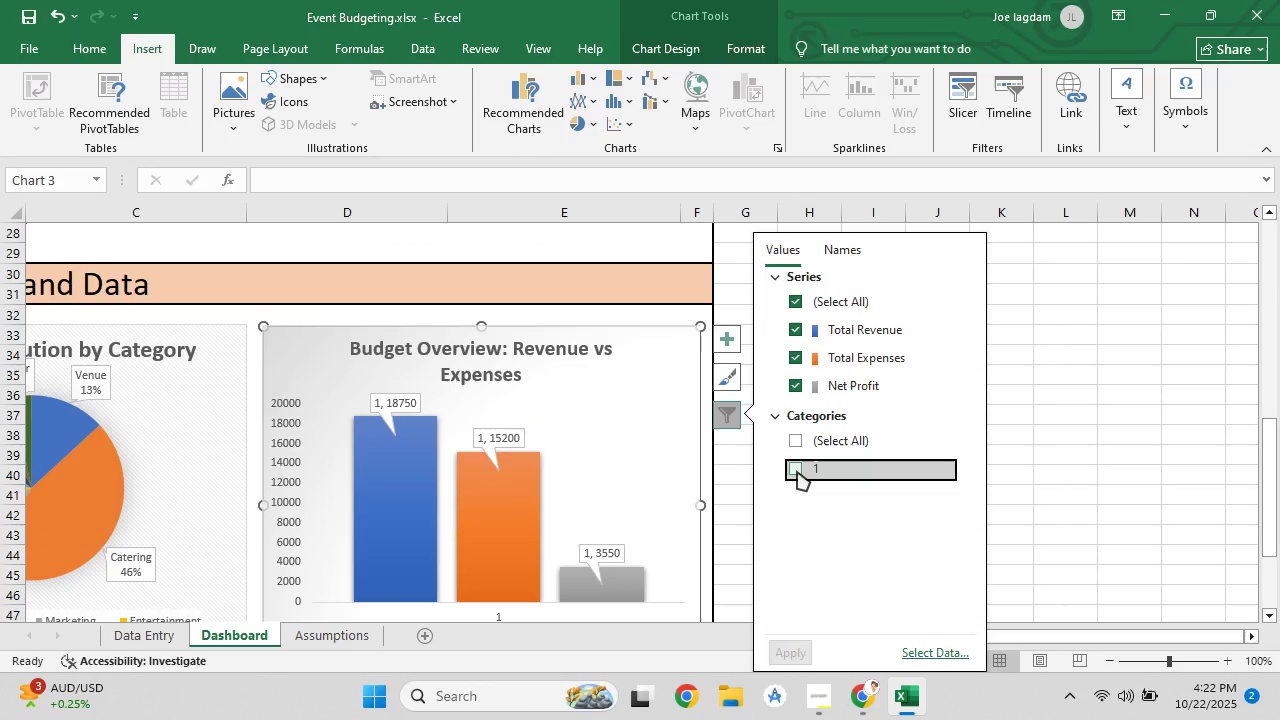 
scroll: coordinate [801, 481], scroll_direction: down, amount: 4.0
 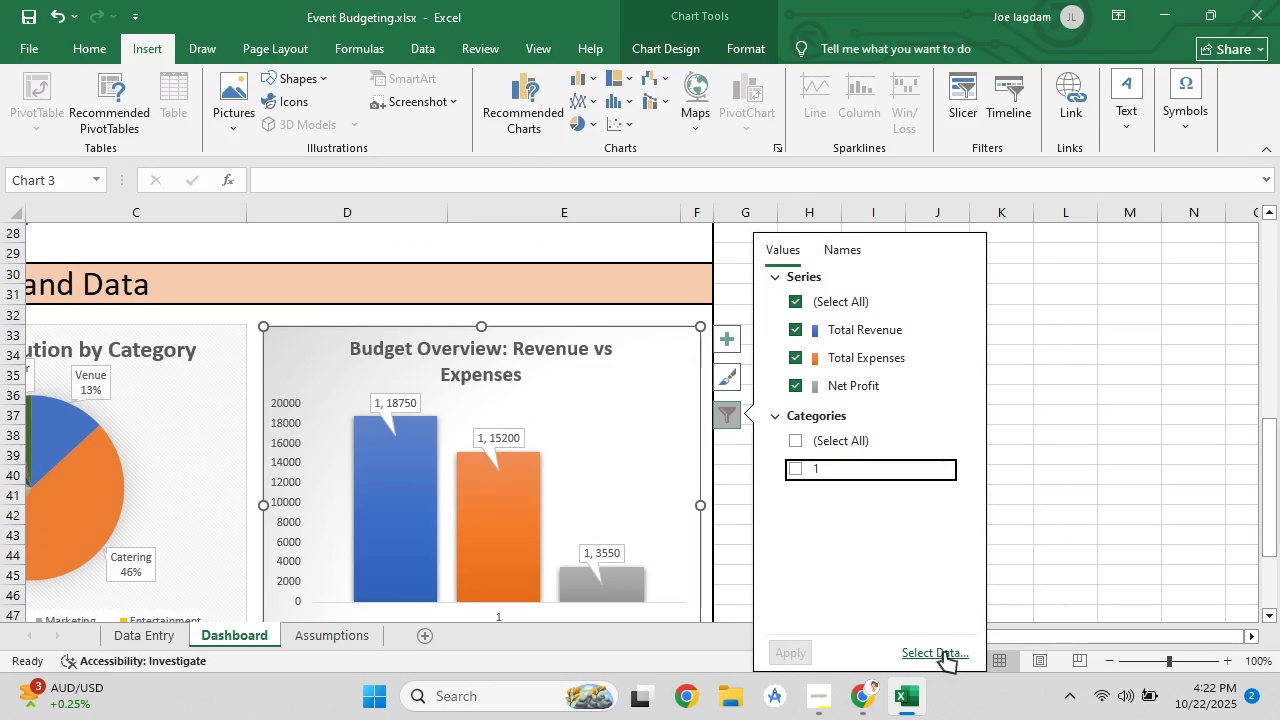 
left_click([1032, 557])
 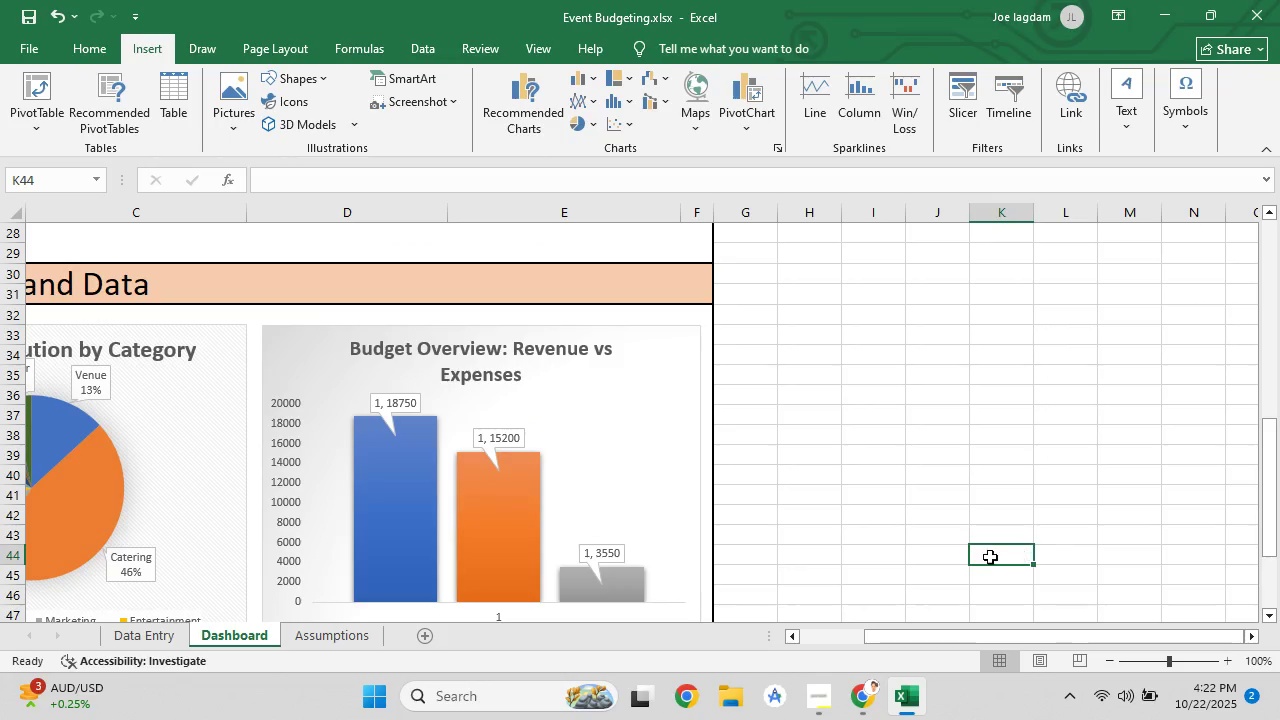 
scroll: coordinate [724, 557], scroll_direction: down, amount: 3.0
 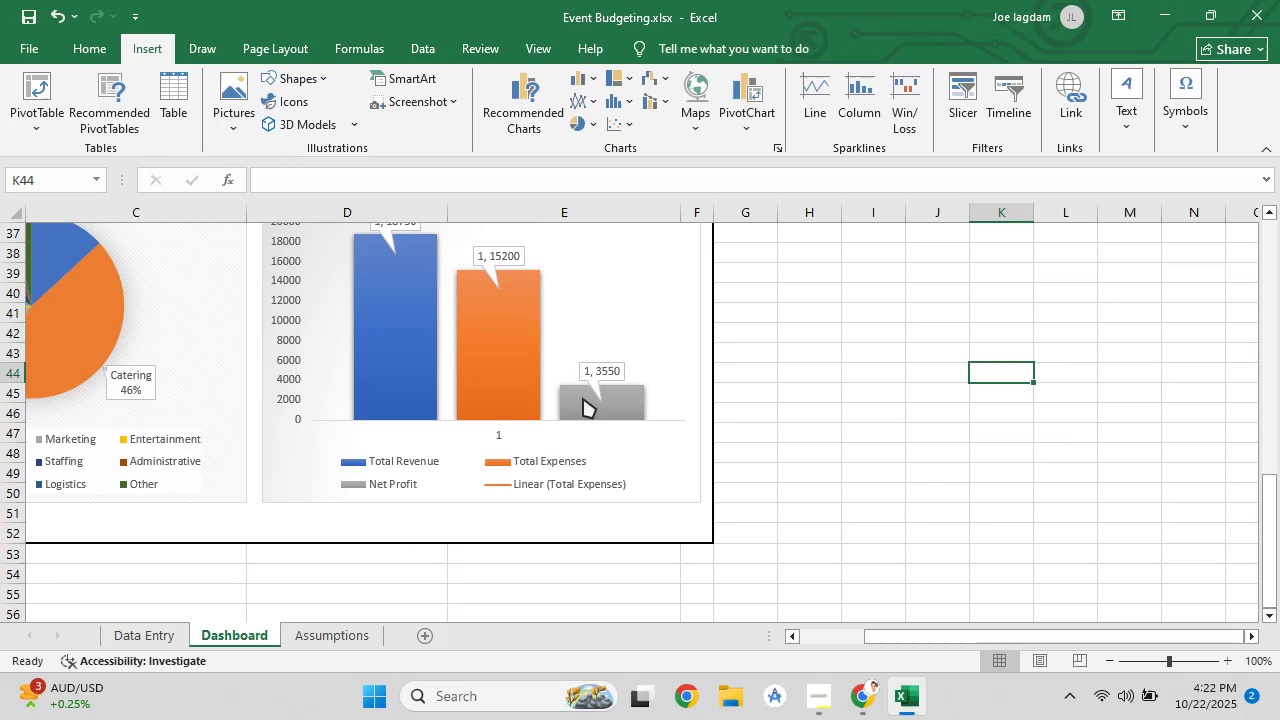 
scroll: coordinate [652, 320], scroll_direction: up, amount: 3.0
 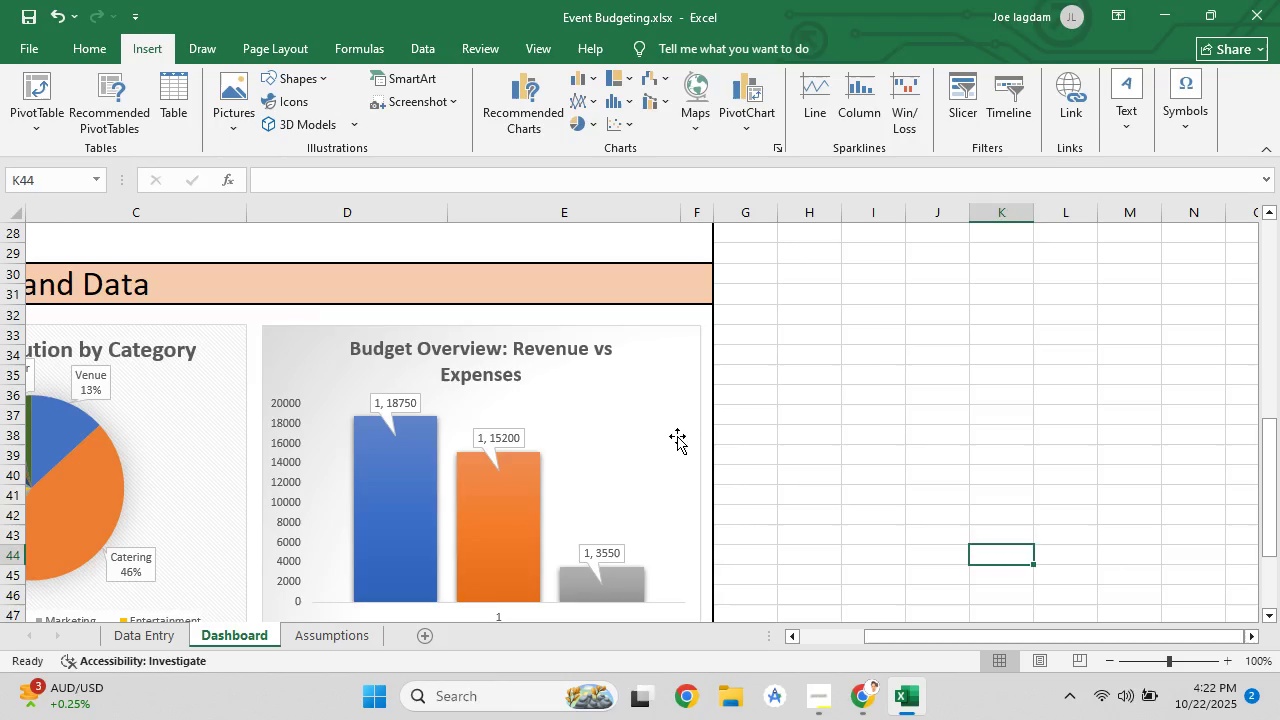 
right_click([677, 436])
 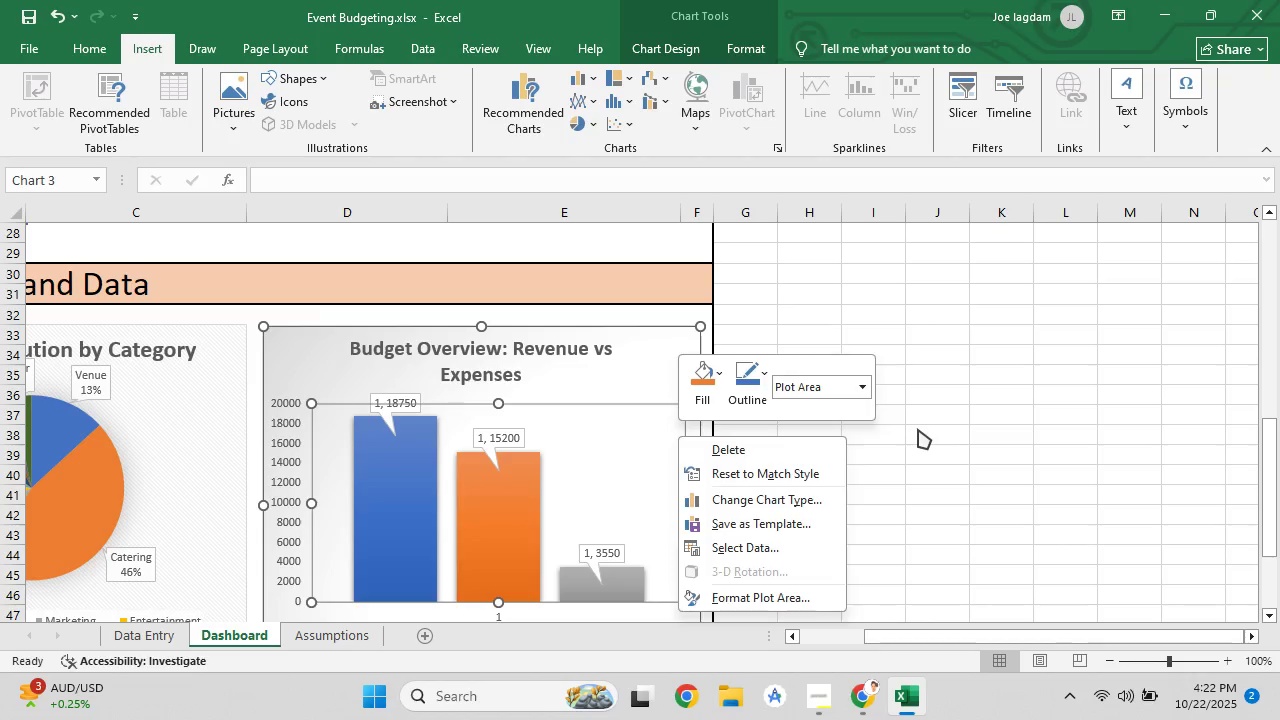 
left_click([918, 429])
 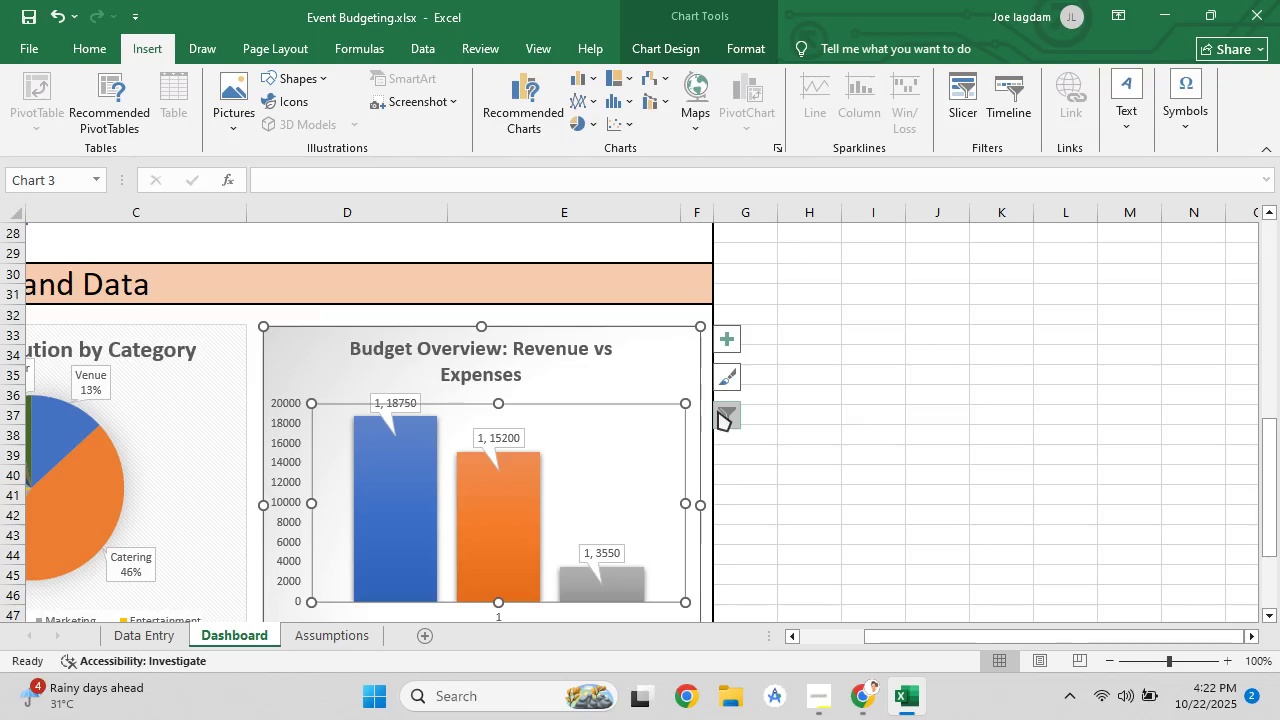 
left_click([718, 411])
 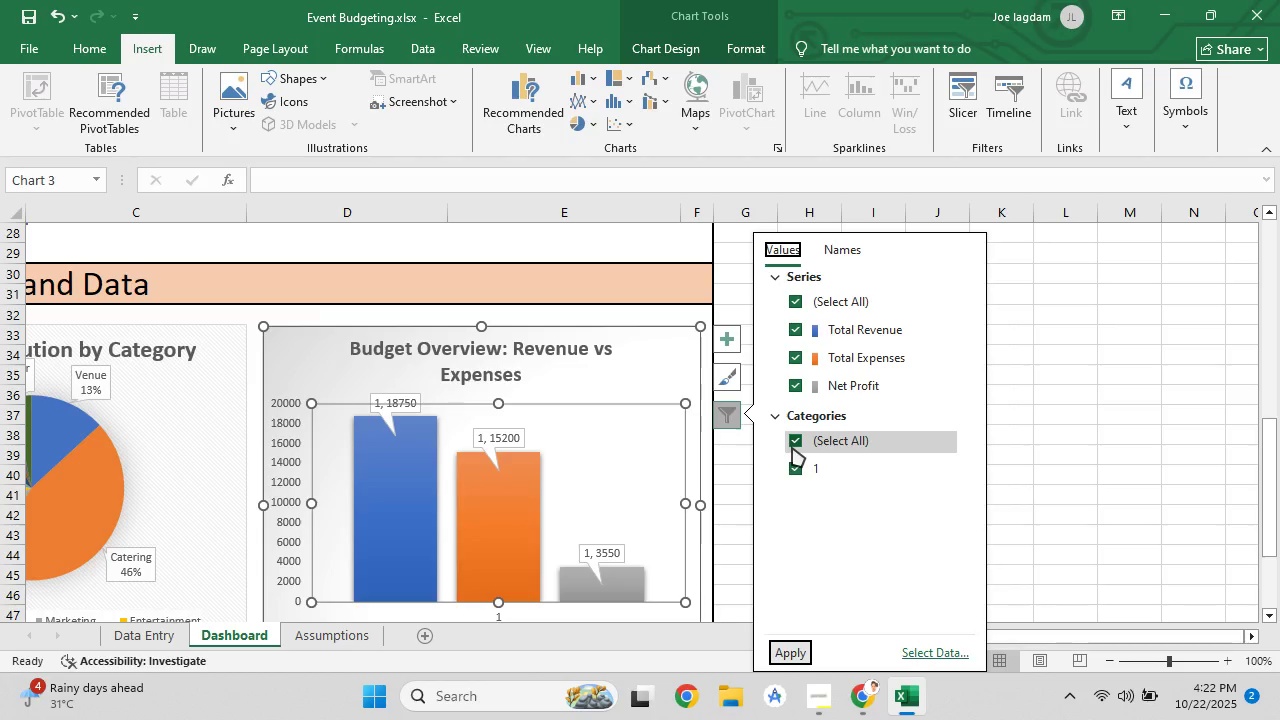 
left_click([792, 447])
 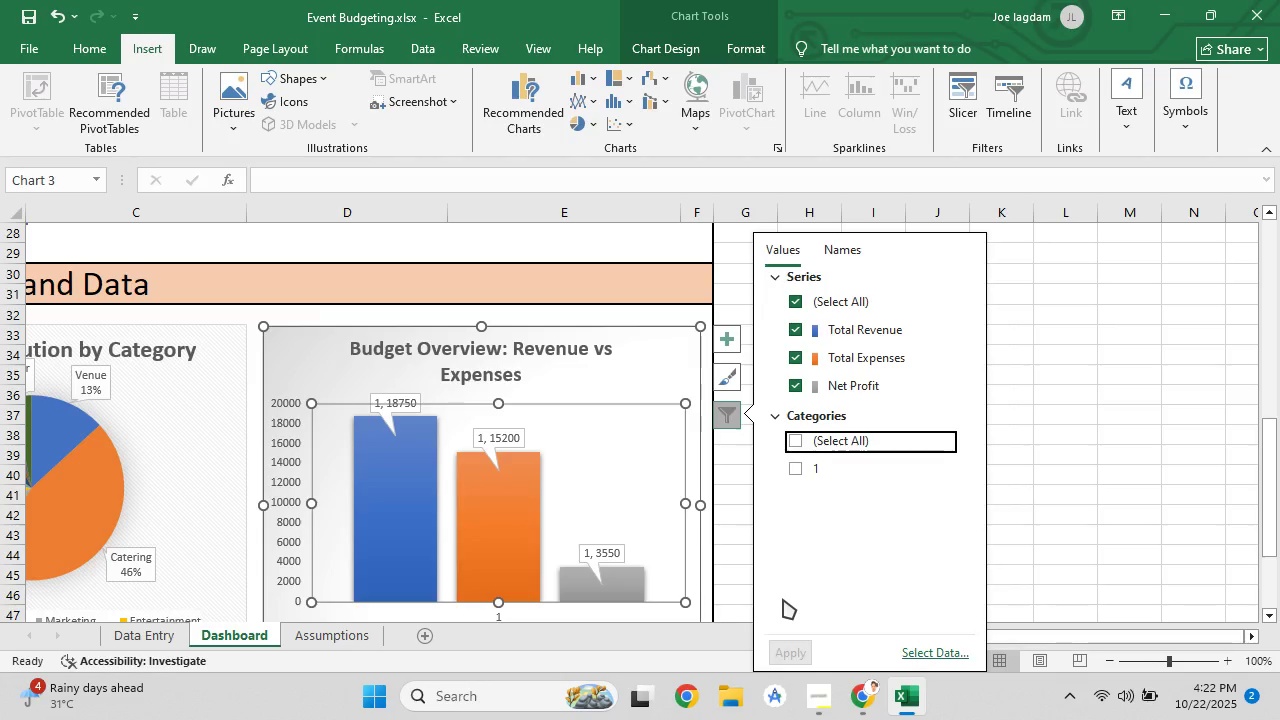 
wait(7.59)
 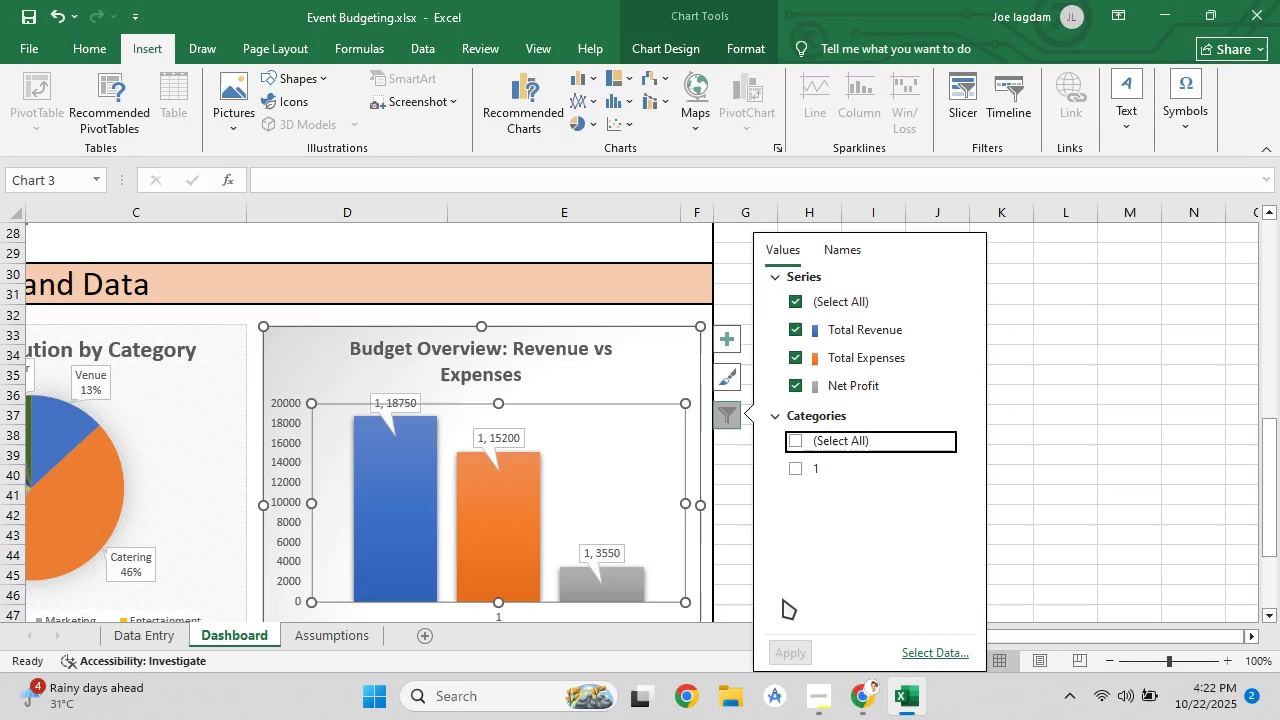 
left_click([906, 653])
 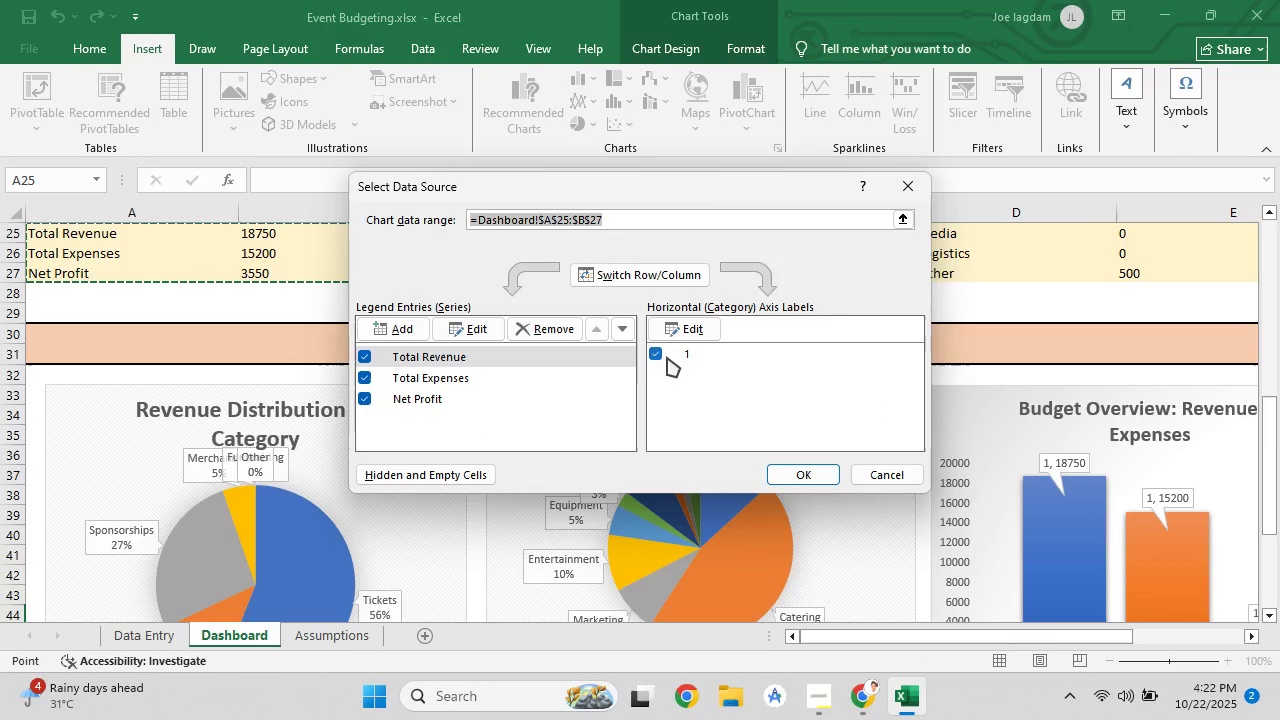 
left_click([668, 333])
 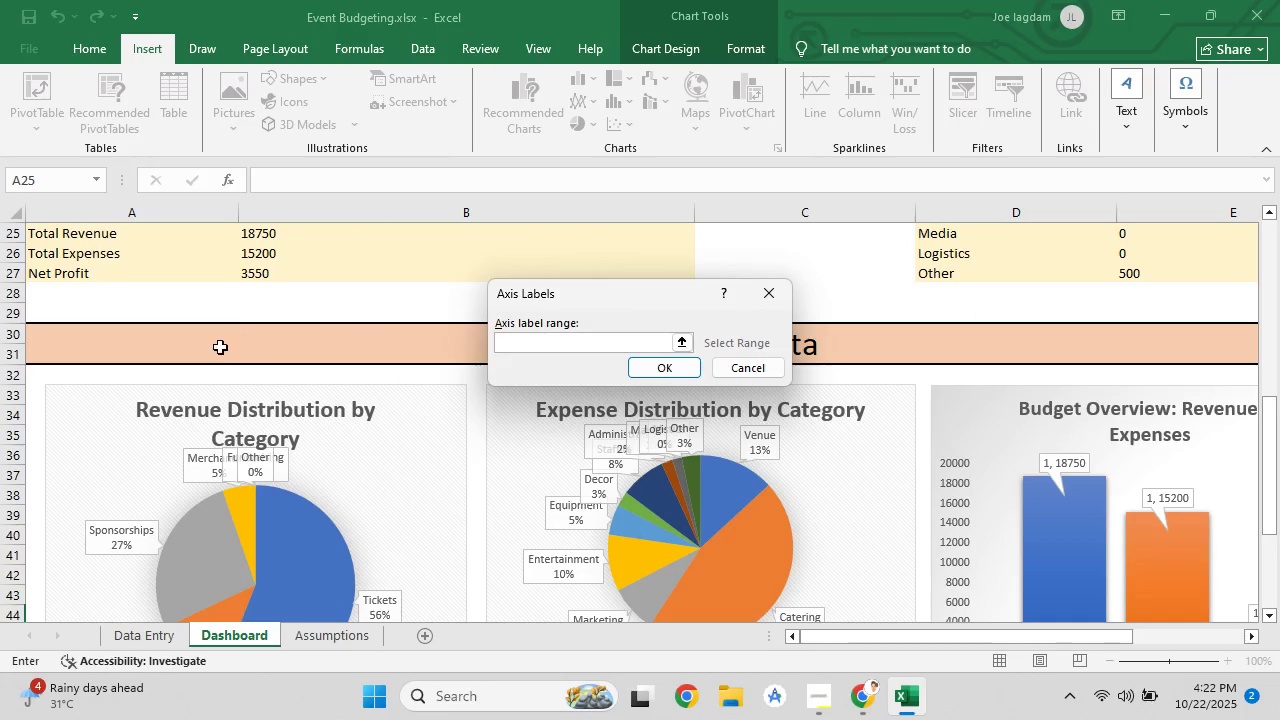 
scroll: coordinate [175, 323], scroll_direction: up, amount: 3.0
 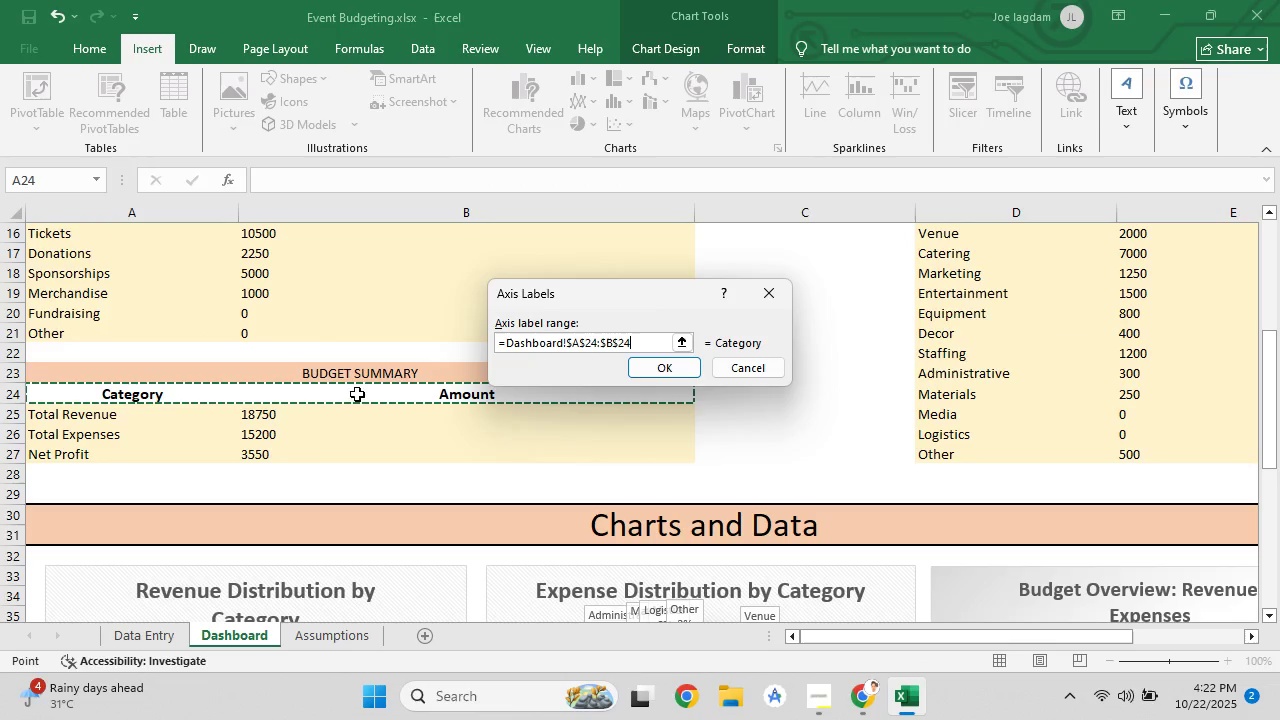 
left_click([681, 371])
 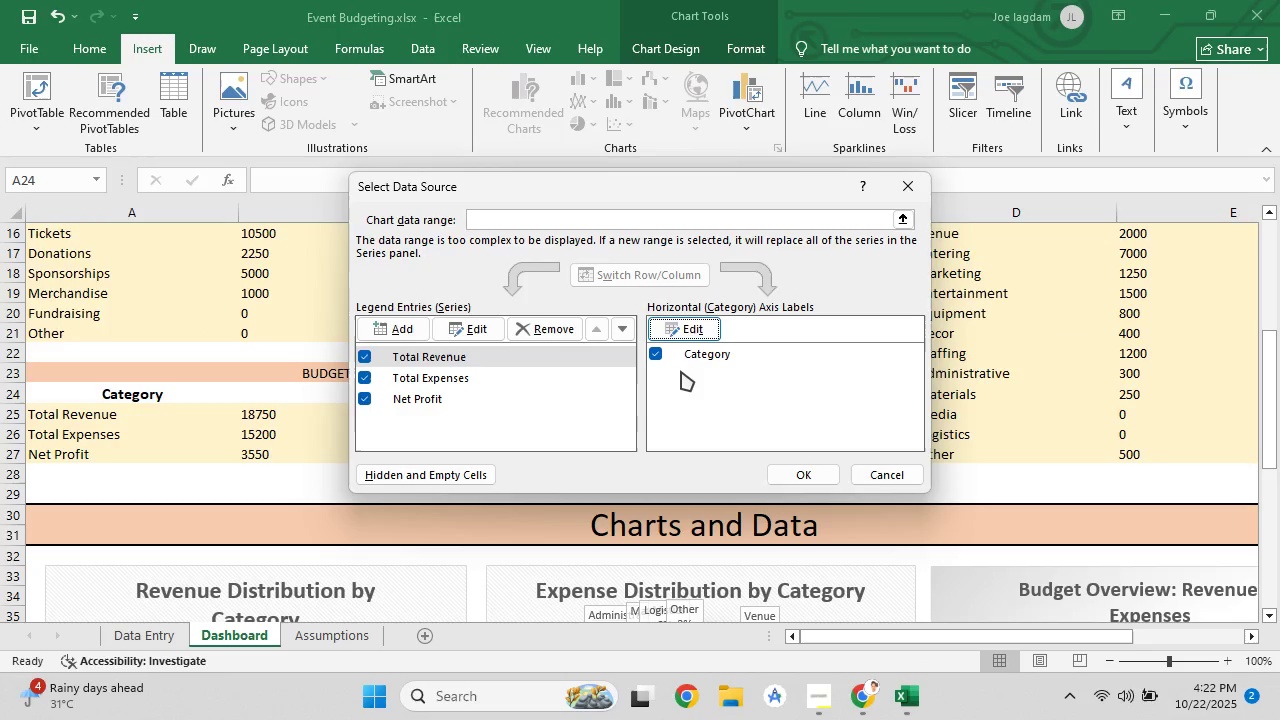 
scroll: coordinate [687, 405], scroll_direction: up, amount: 2.0
 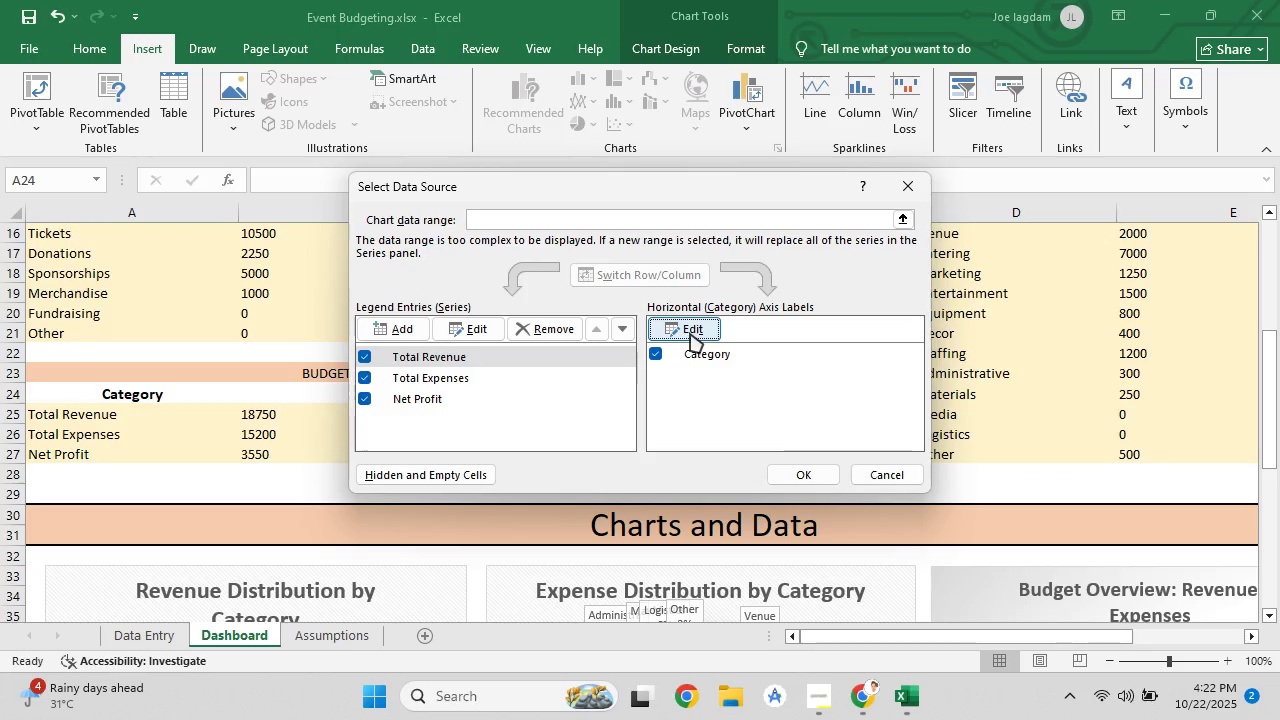 
left_click([689, 329])
 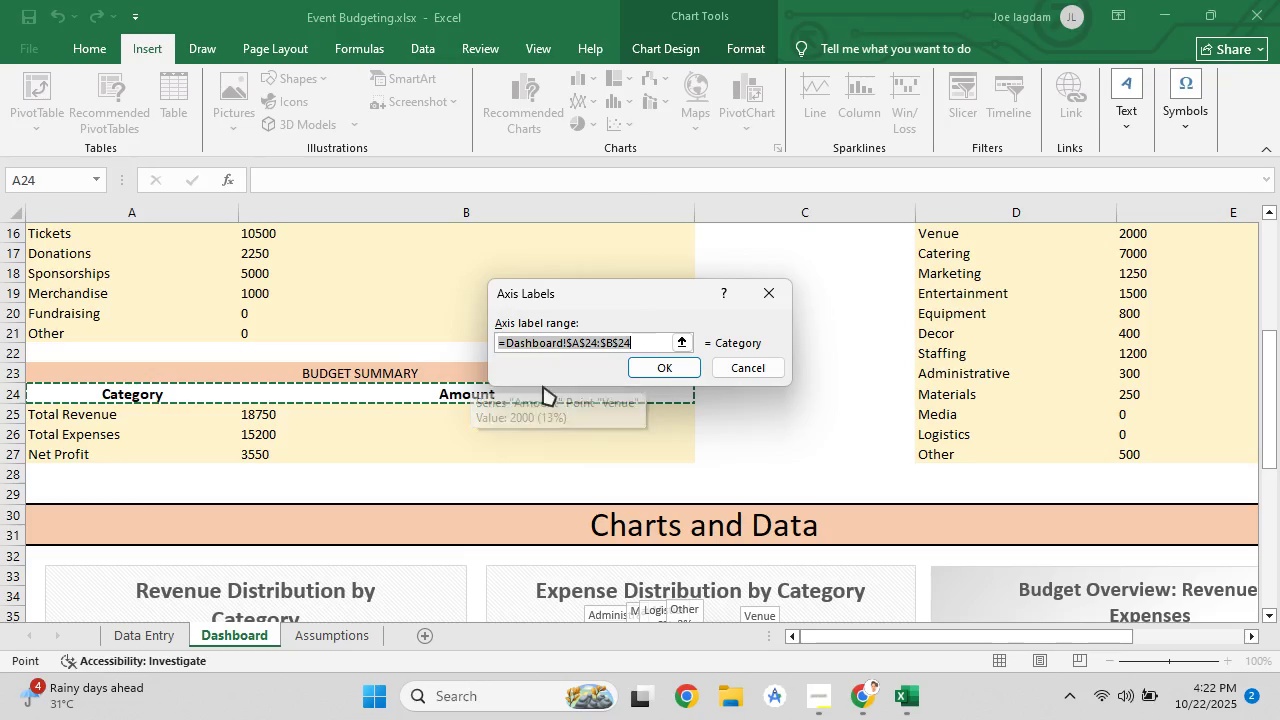 
left_click([636, 370])
 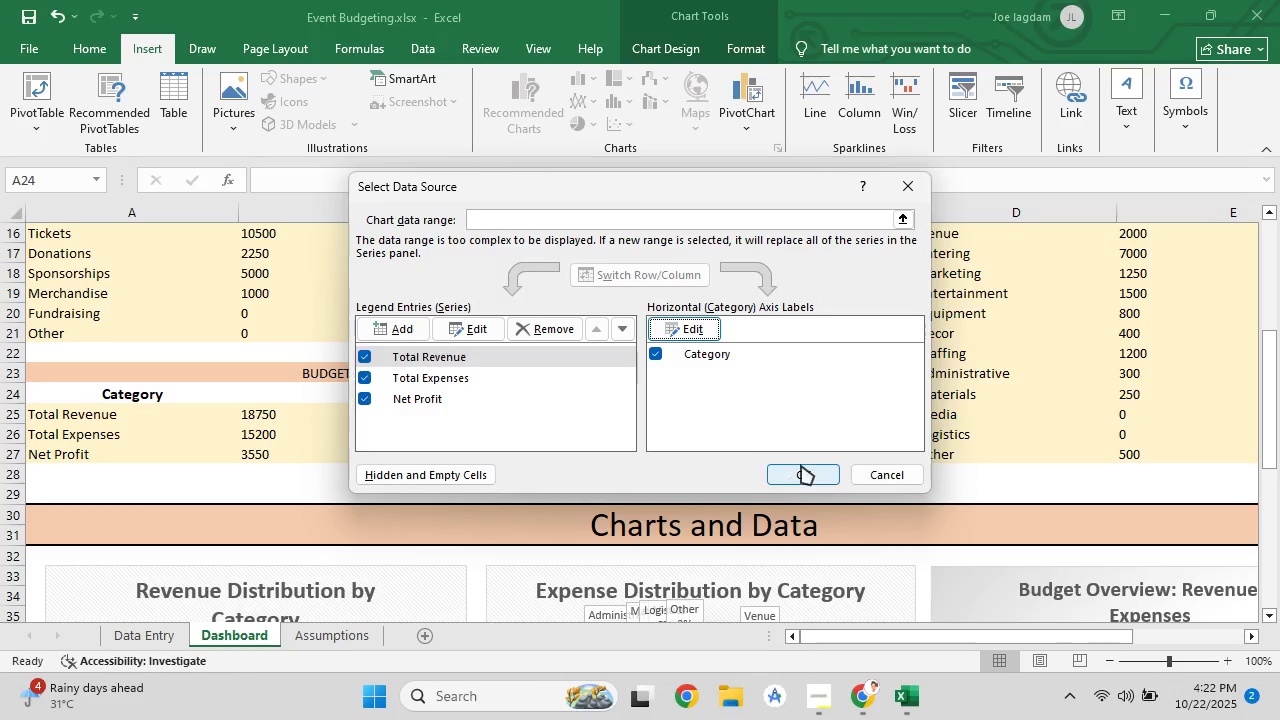 
left_click([801, 465])
 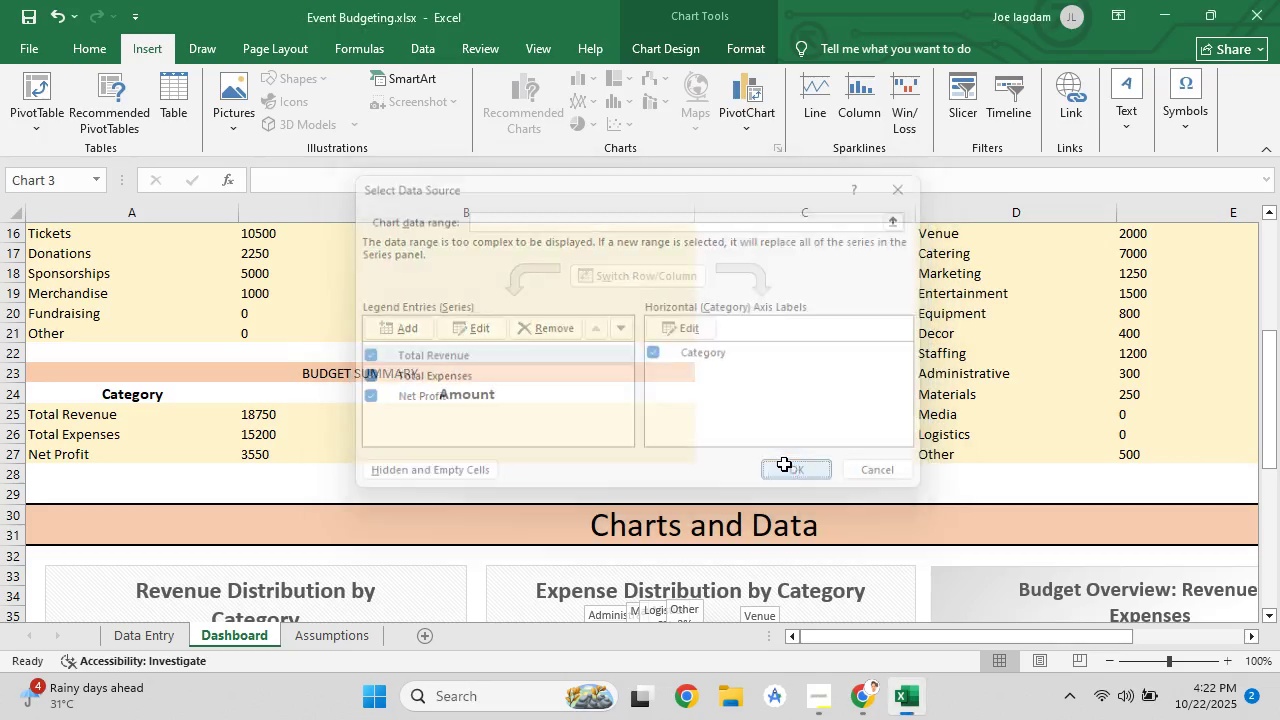 
scroll: coordinate [783, 463], scroll_direction: down, amount: 4.0
 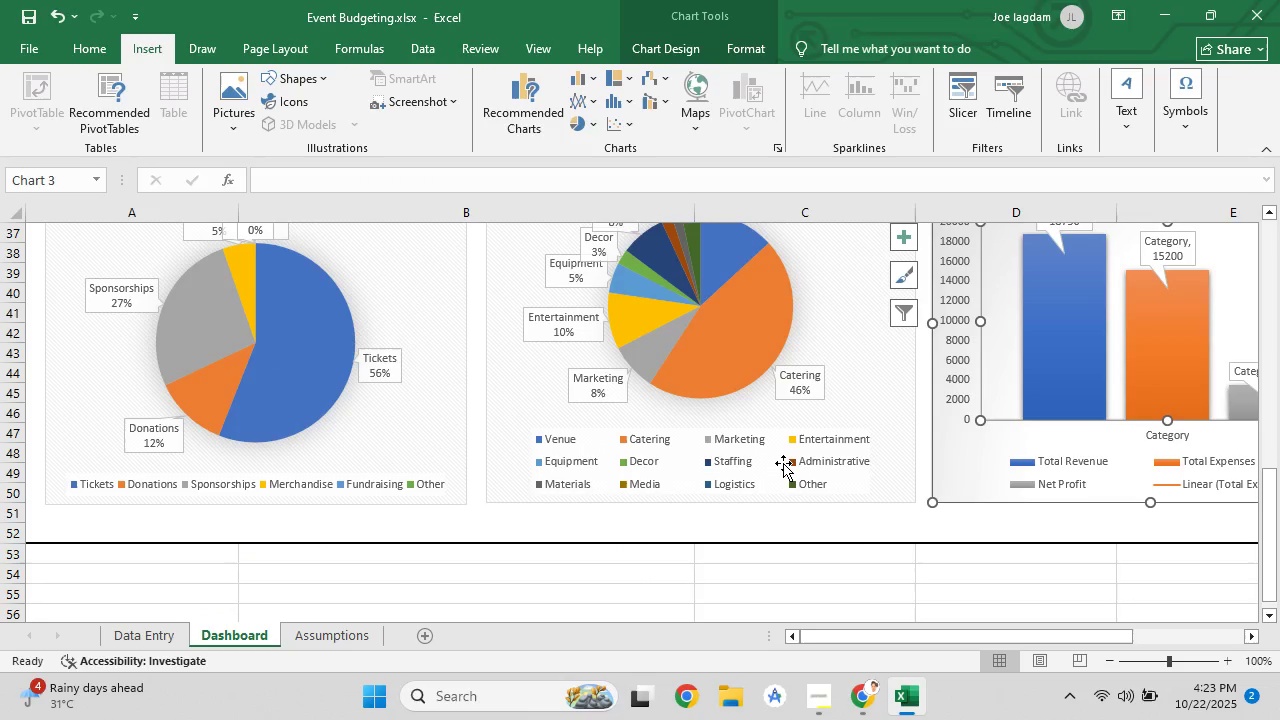 
scroll: coordinate [783, 463], scroll_direction: up, amount: 5.0
 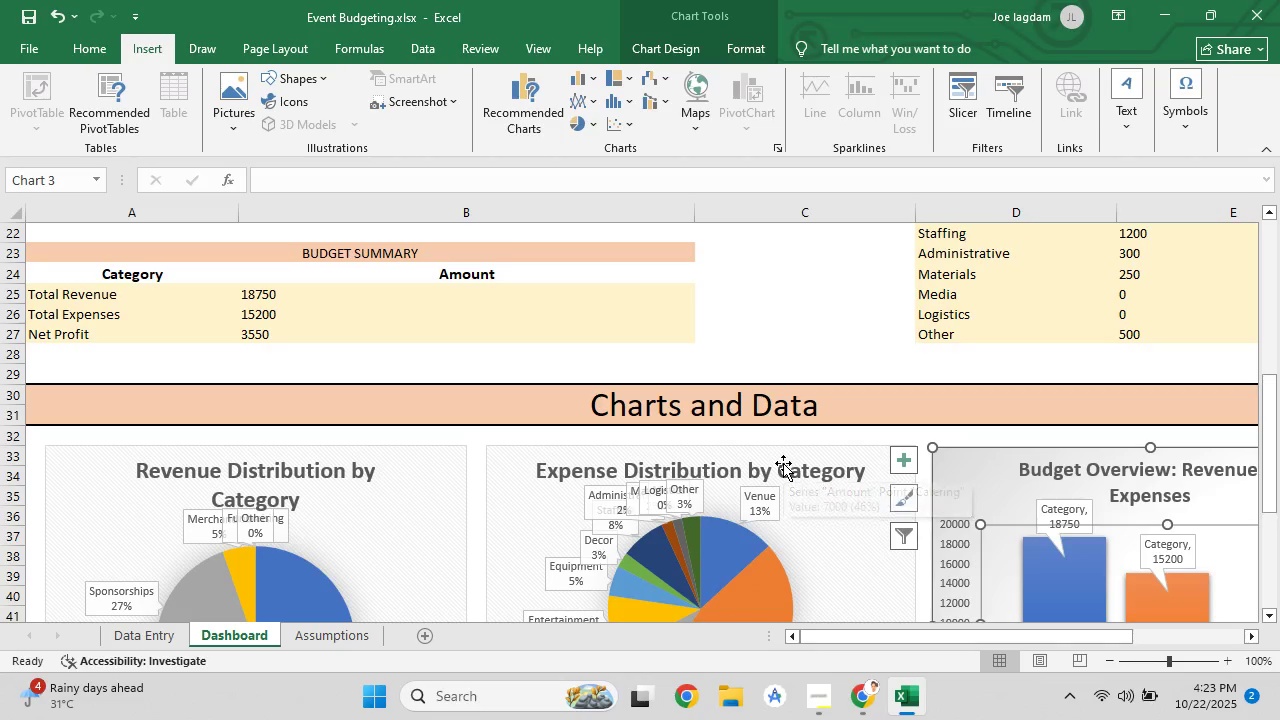 
scroll: coordinate [783, 463], scroll_direction: down, amount: 3.0
 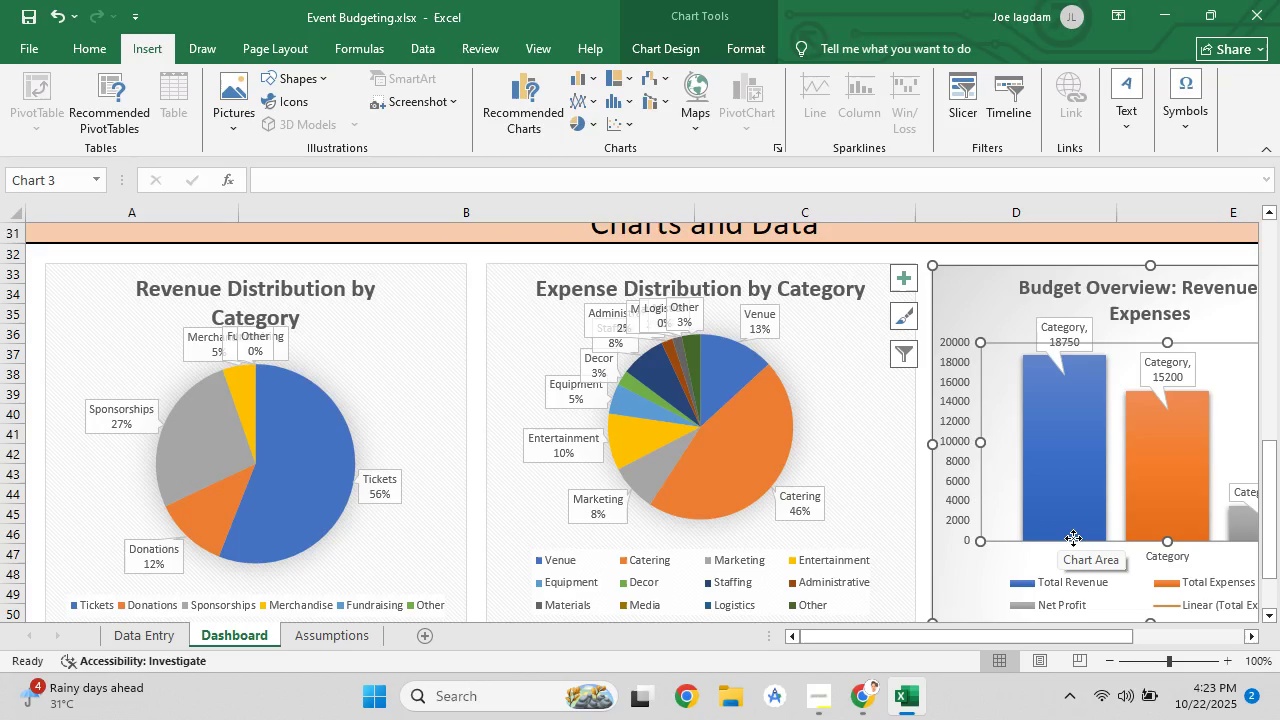 
mouse_move([1034, 641])
 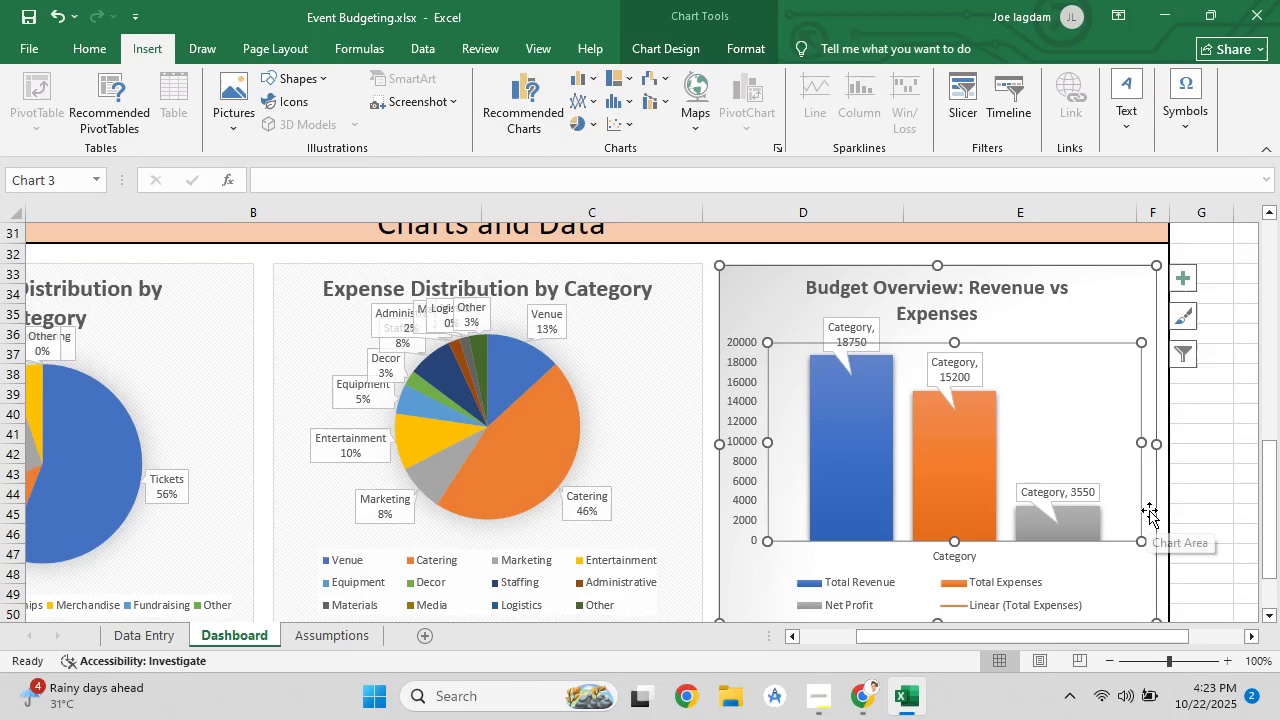 
left_click([1149, 510])
 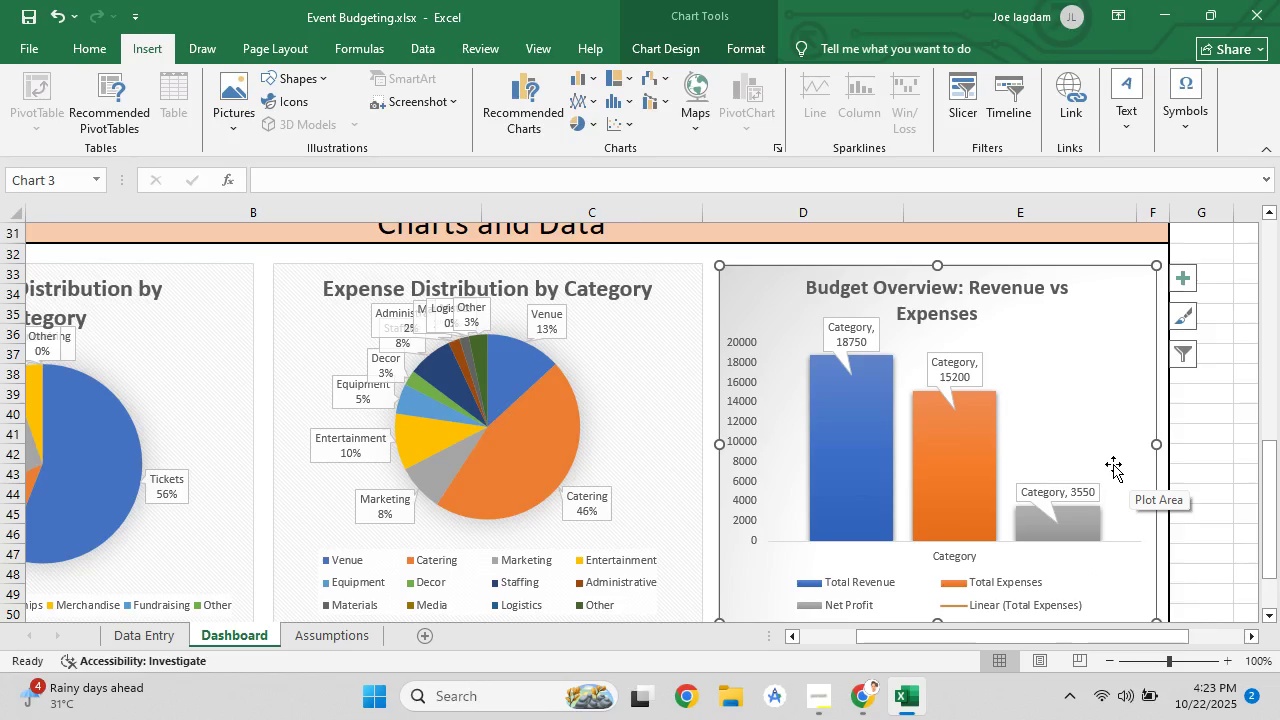 
wait(13.59)
 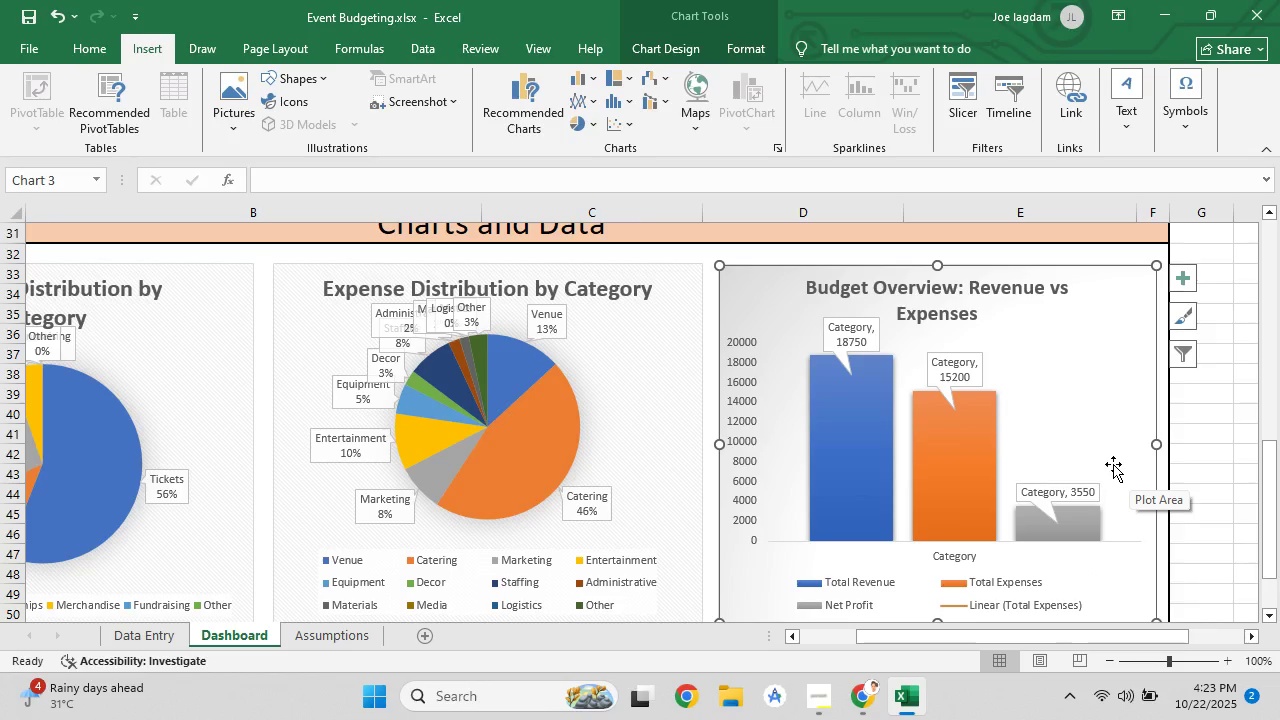 
left_click([1048, 425])
 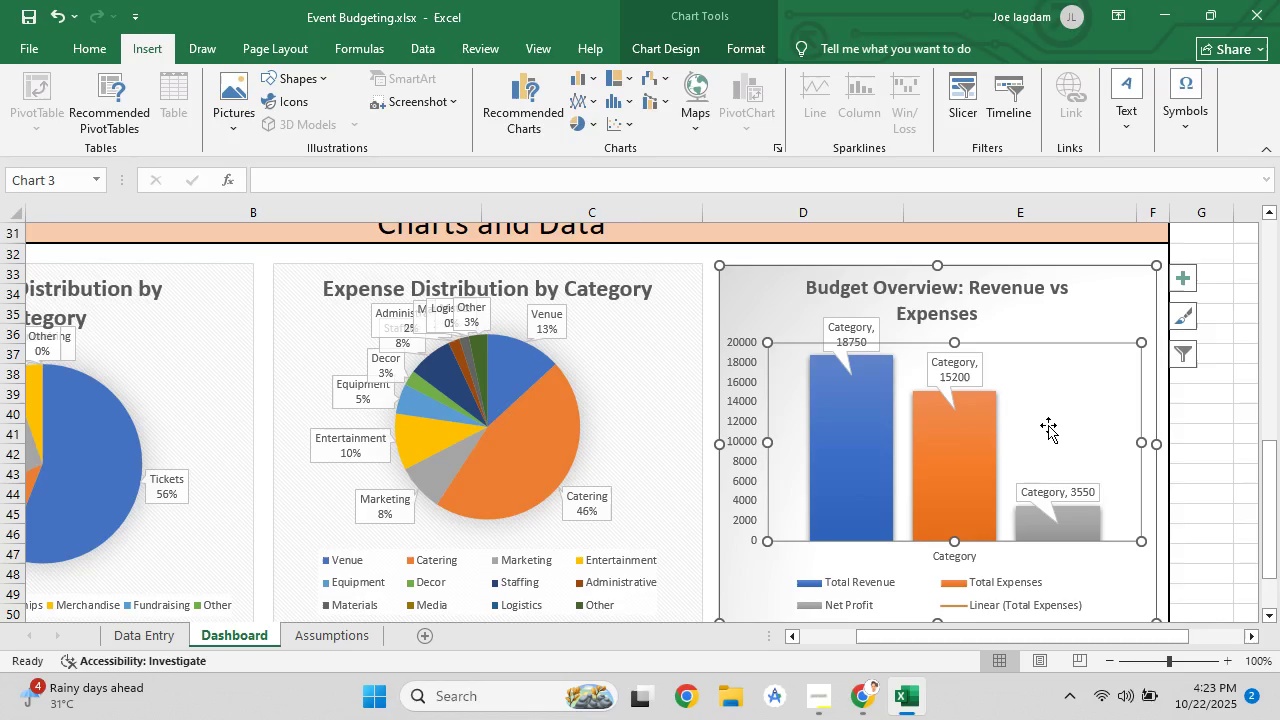 
scroll: coordinate [1046, 425], scroll_direction: up, amount: 3.0
 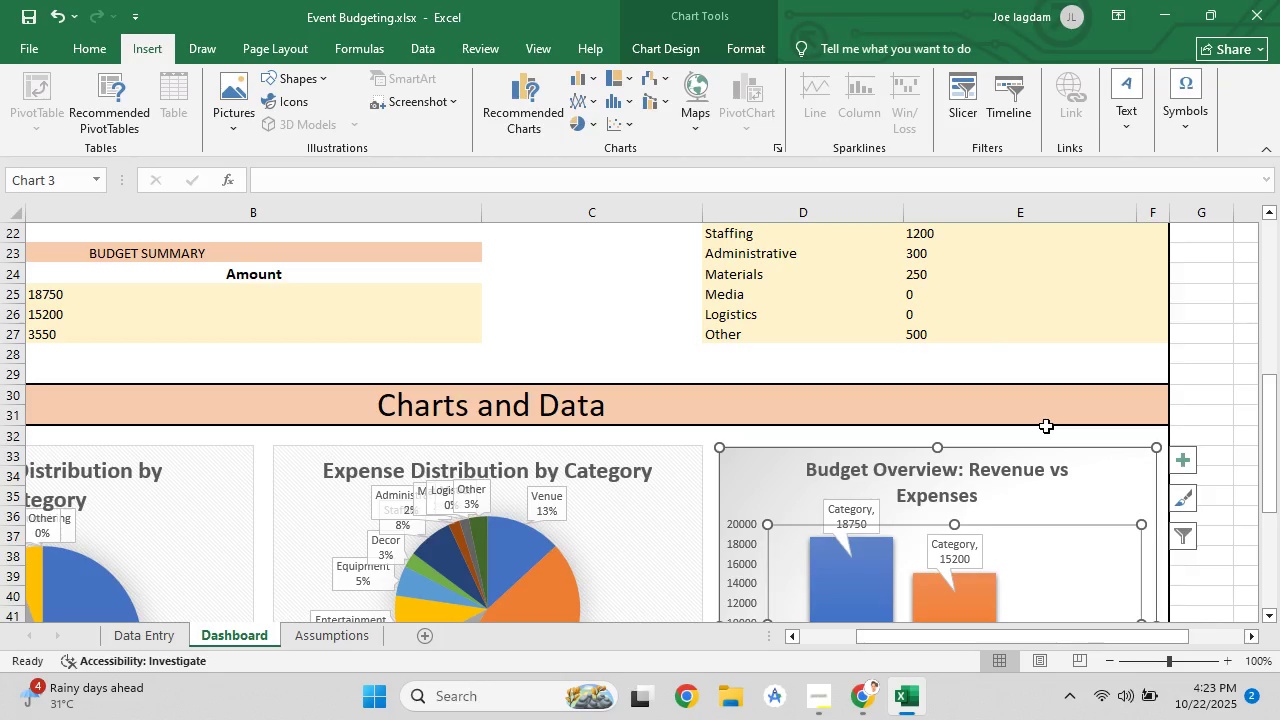 
scroll: coordinate [1046, 426], scroll_direction: down, amount: 3.0
 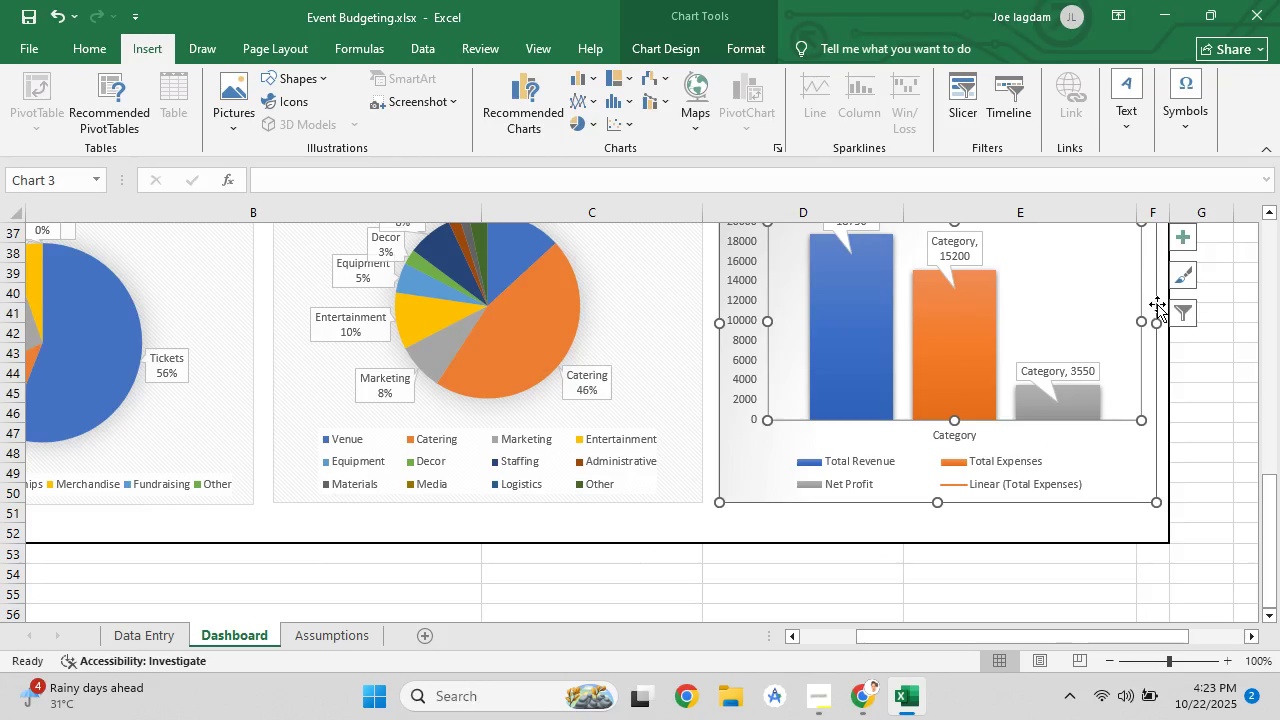 
left_click([953, 437])
 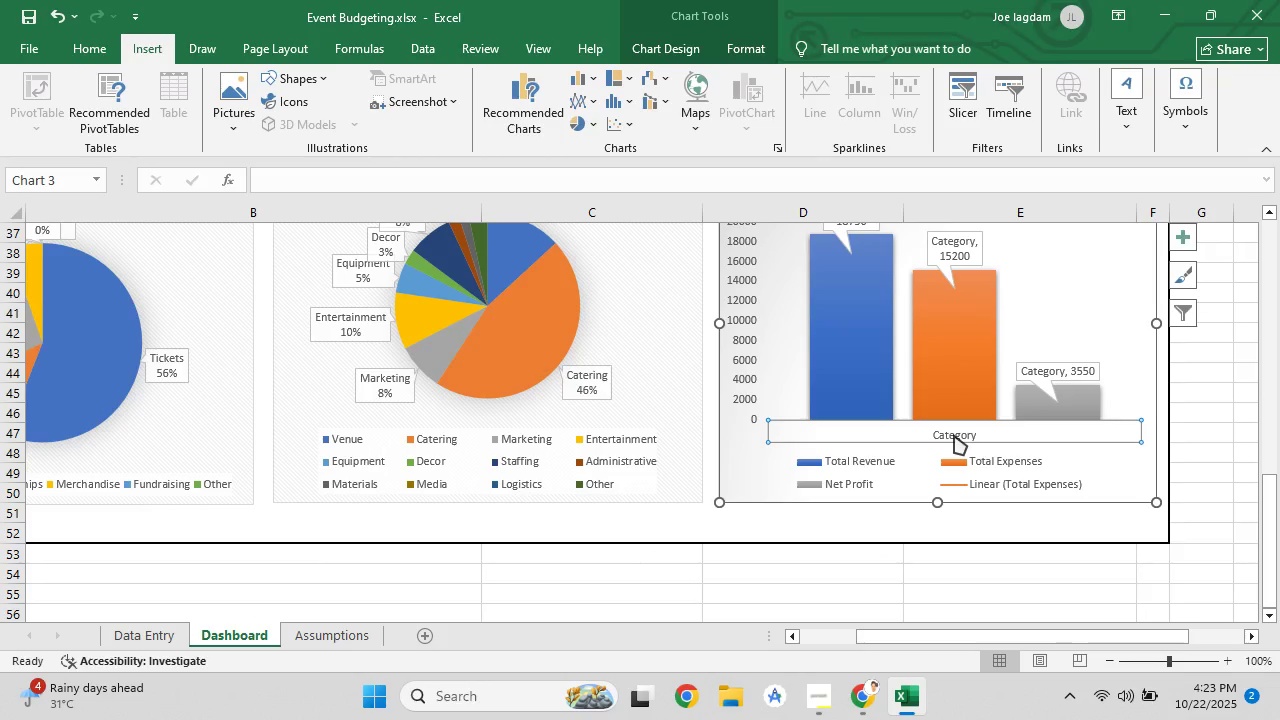 
right_click([954, 435])
 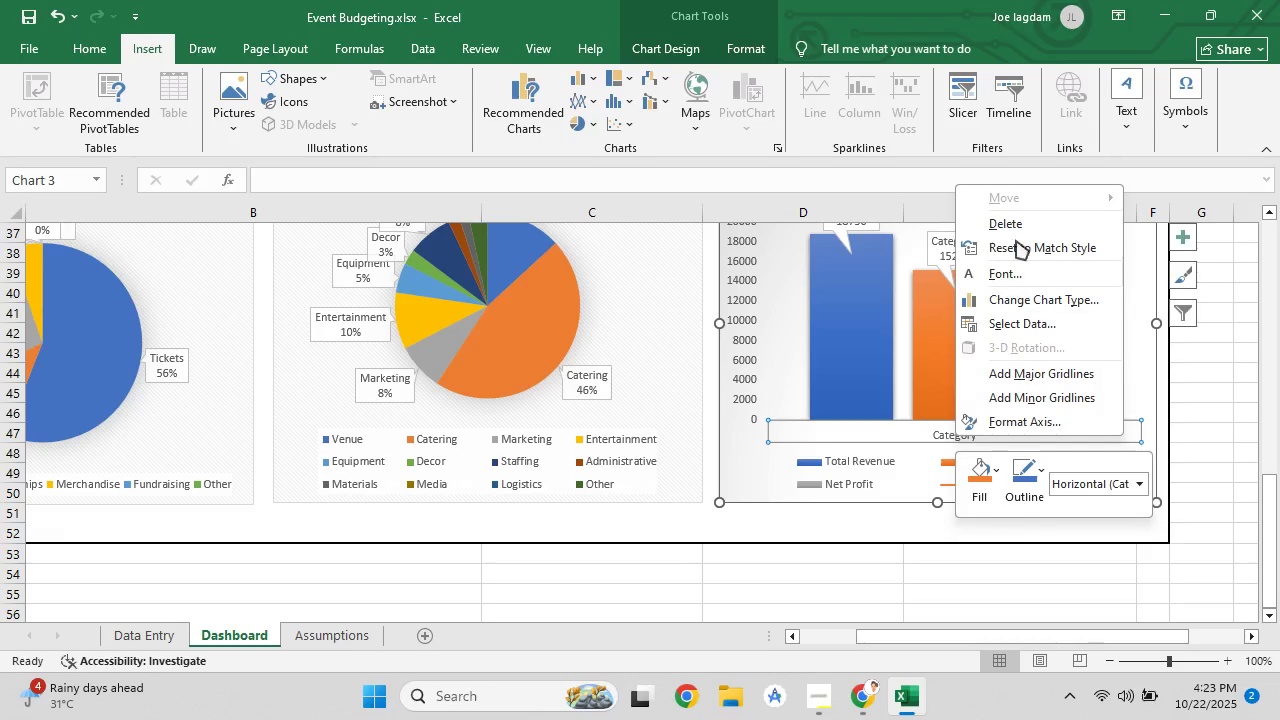 
left_click([1021, 217])
 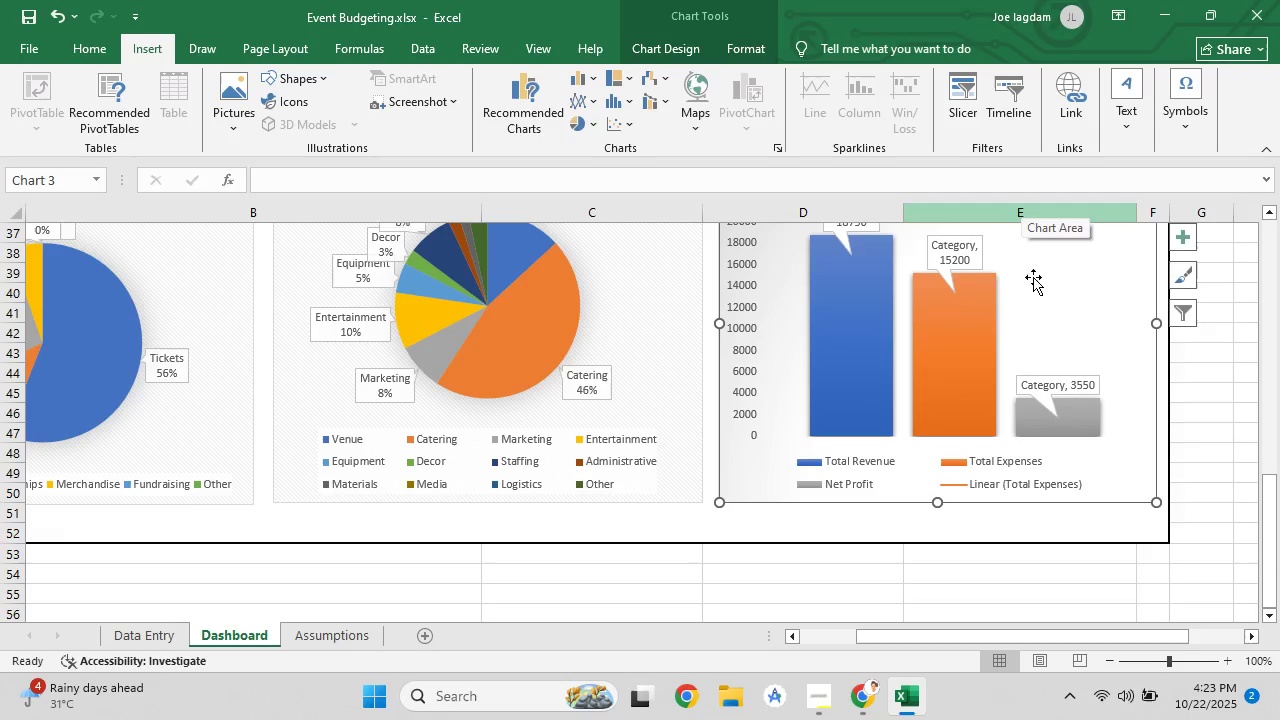 
scroll: coordinate [1173, 482], scroll_direction: up, amount: 3.0
 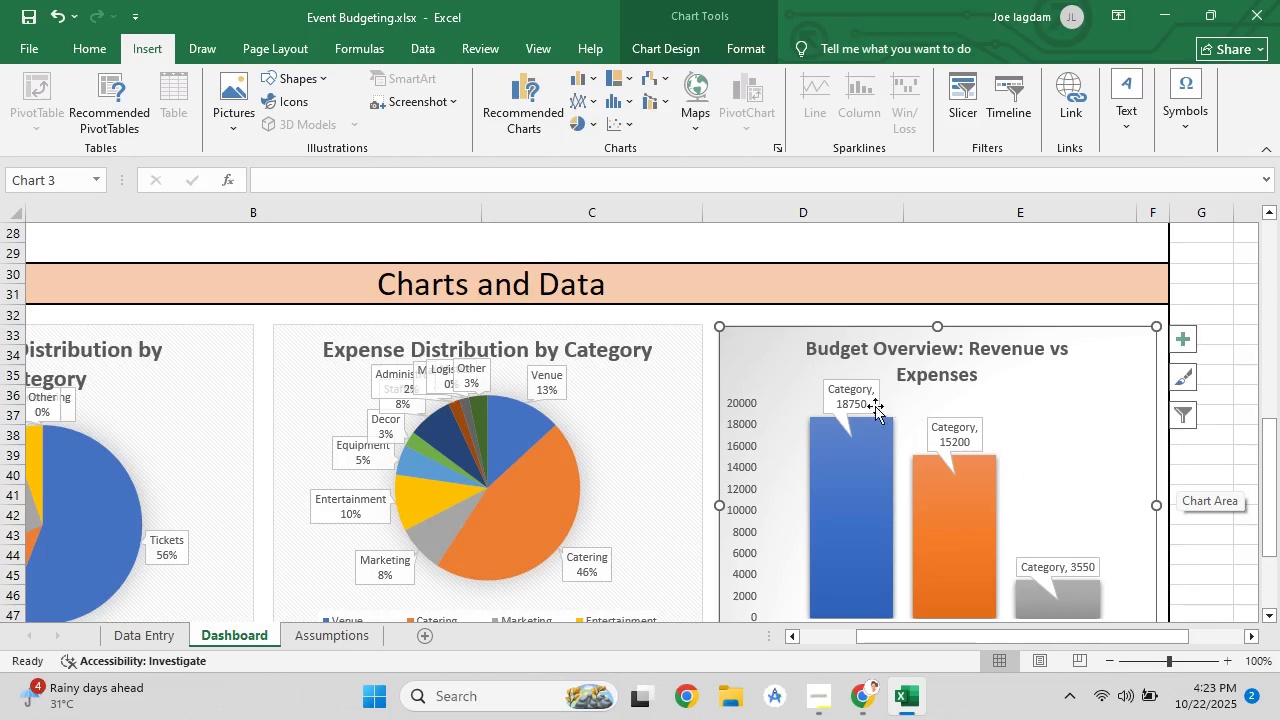 
left_click([855, 392])
 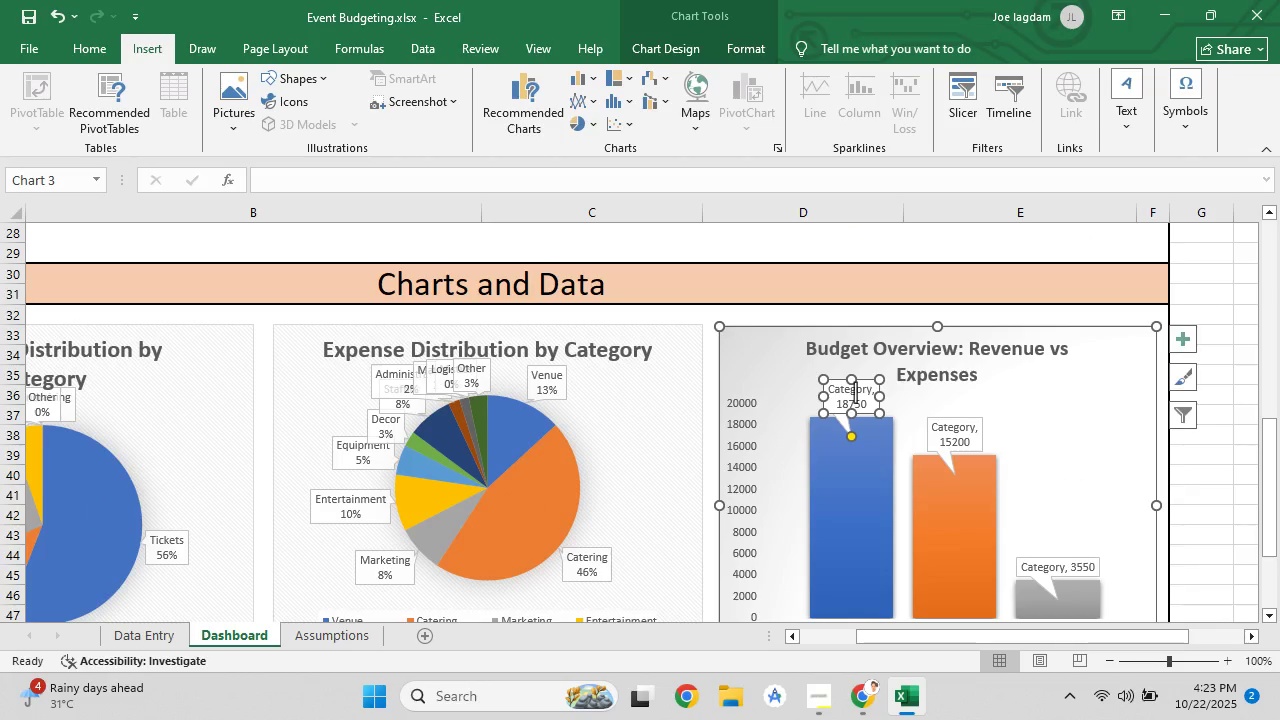 
double_click([855, 392])
 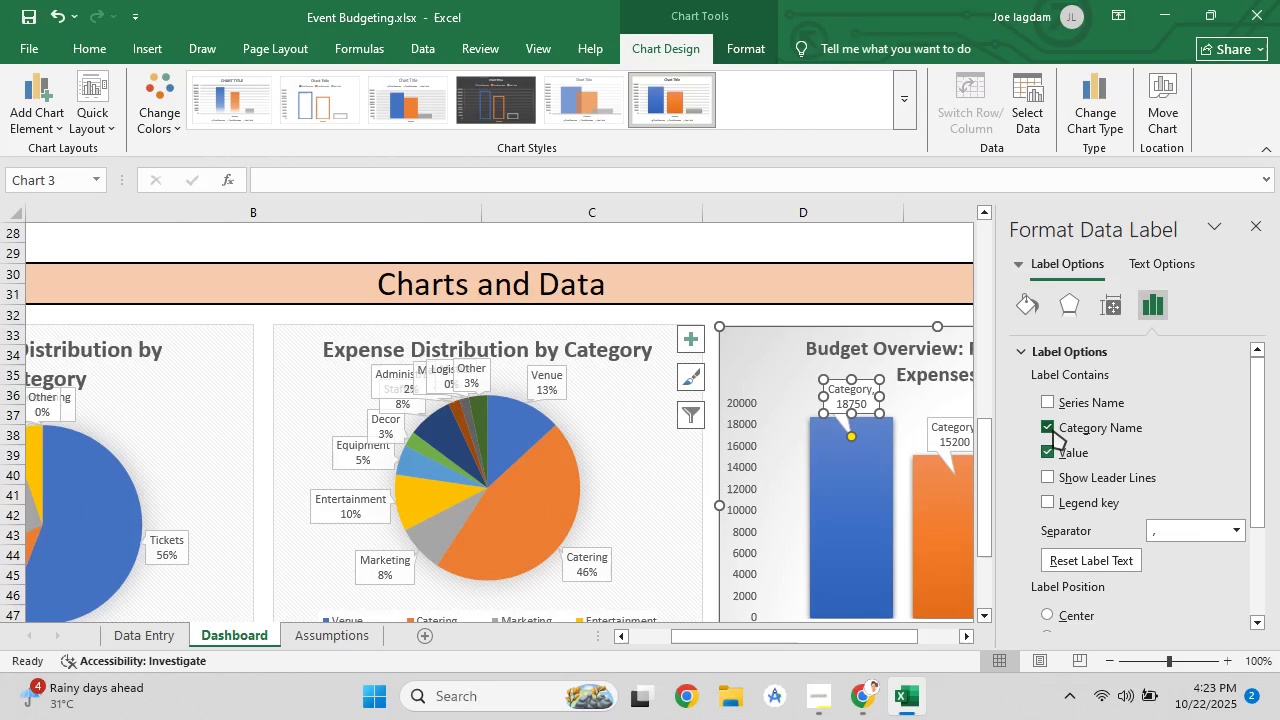 
left_click([1049, 429])
 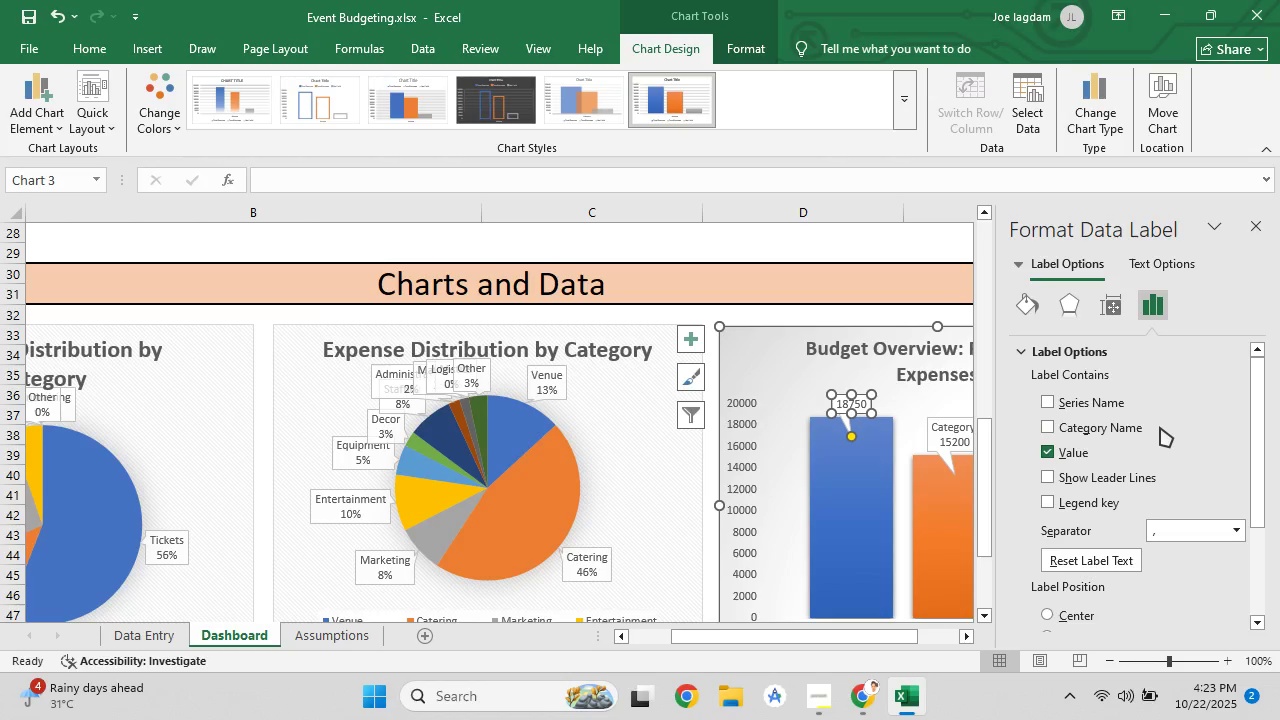 
scroll: coordinate [1139, 480], scroll_direction: down, amount: 3.0
 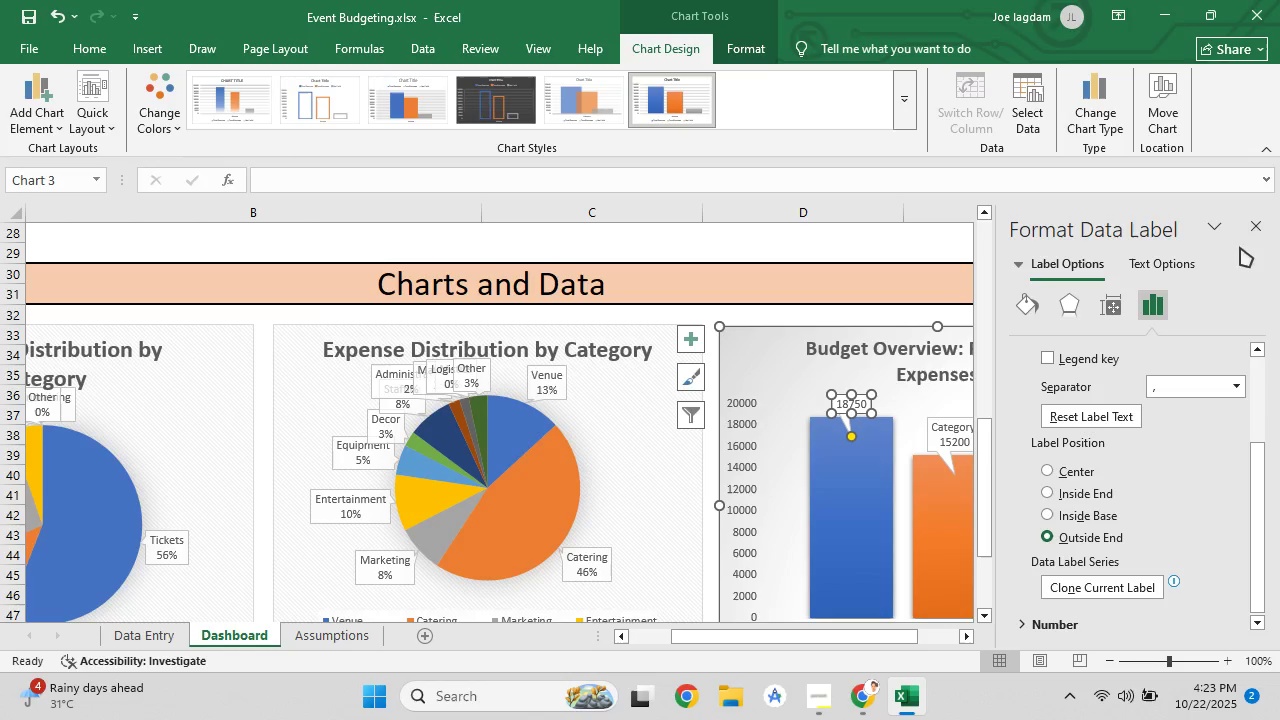 
left_click([1252, 224])
 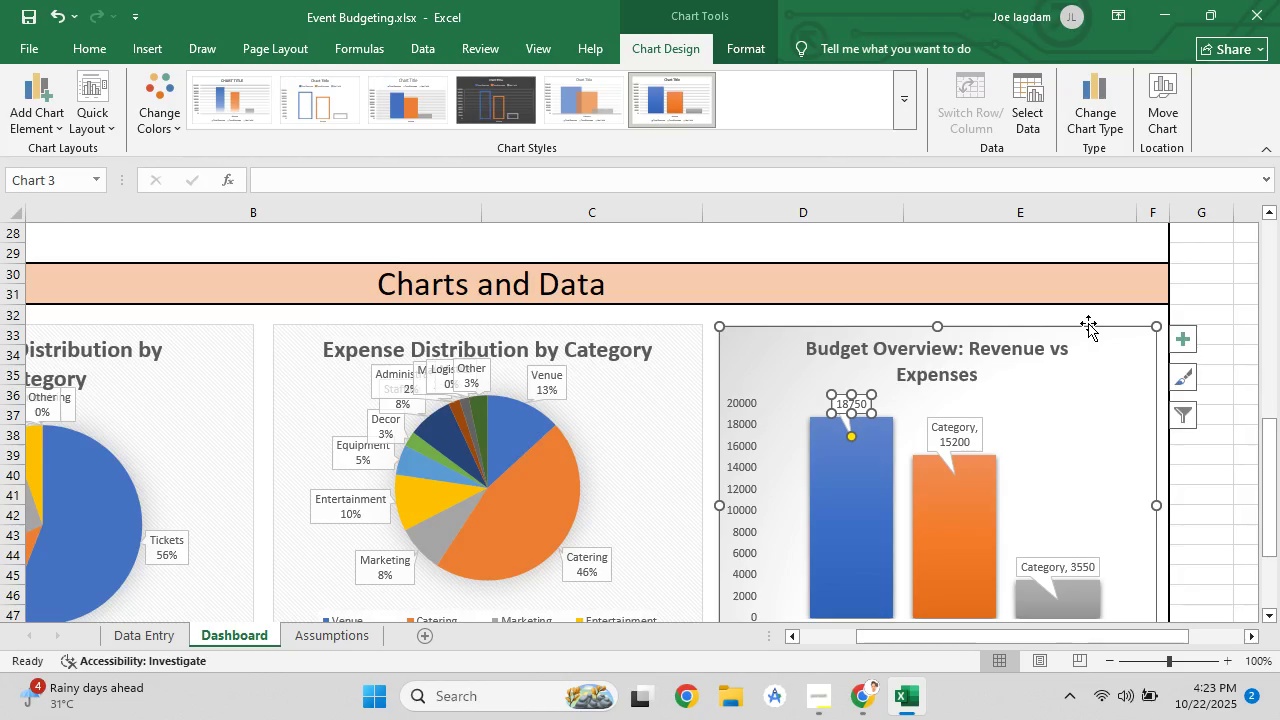 
key(Control+S)
 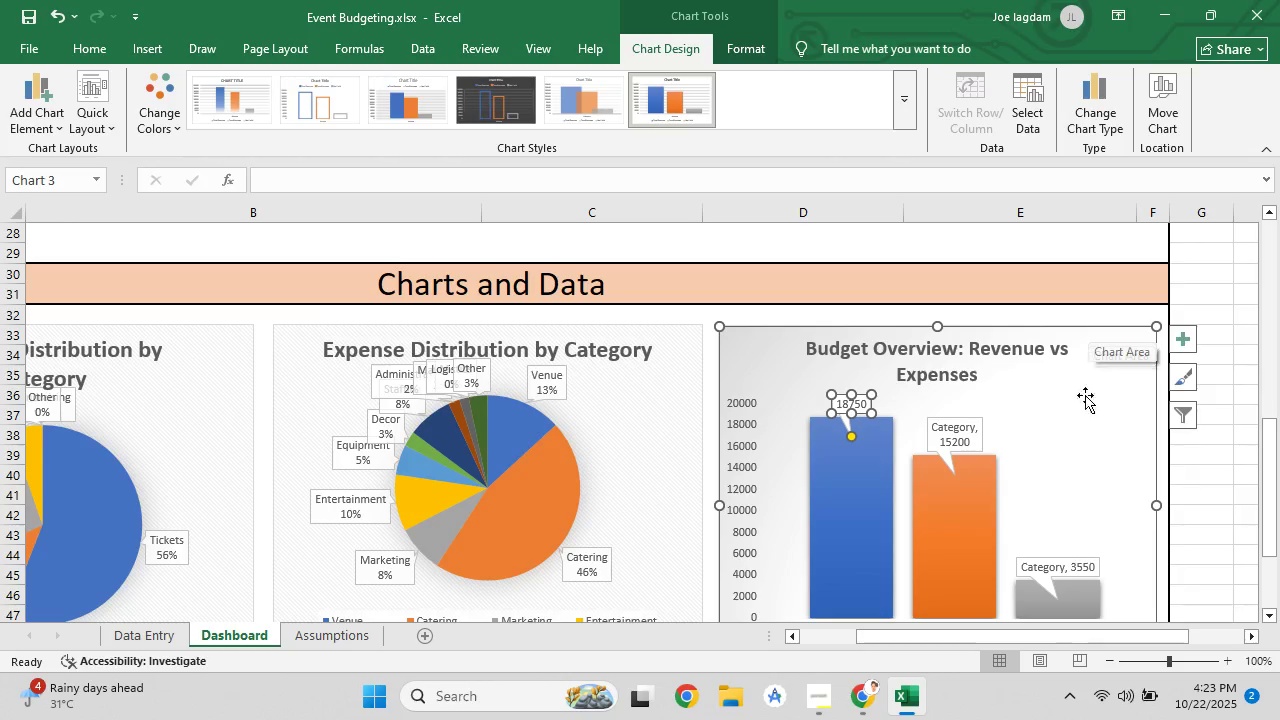 
scroll: coordinate [1085, 504], scroll_direction: down, amount: 3.0
 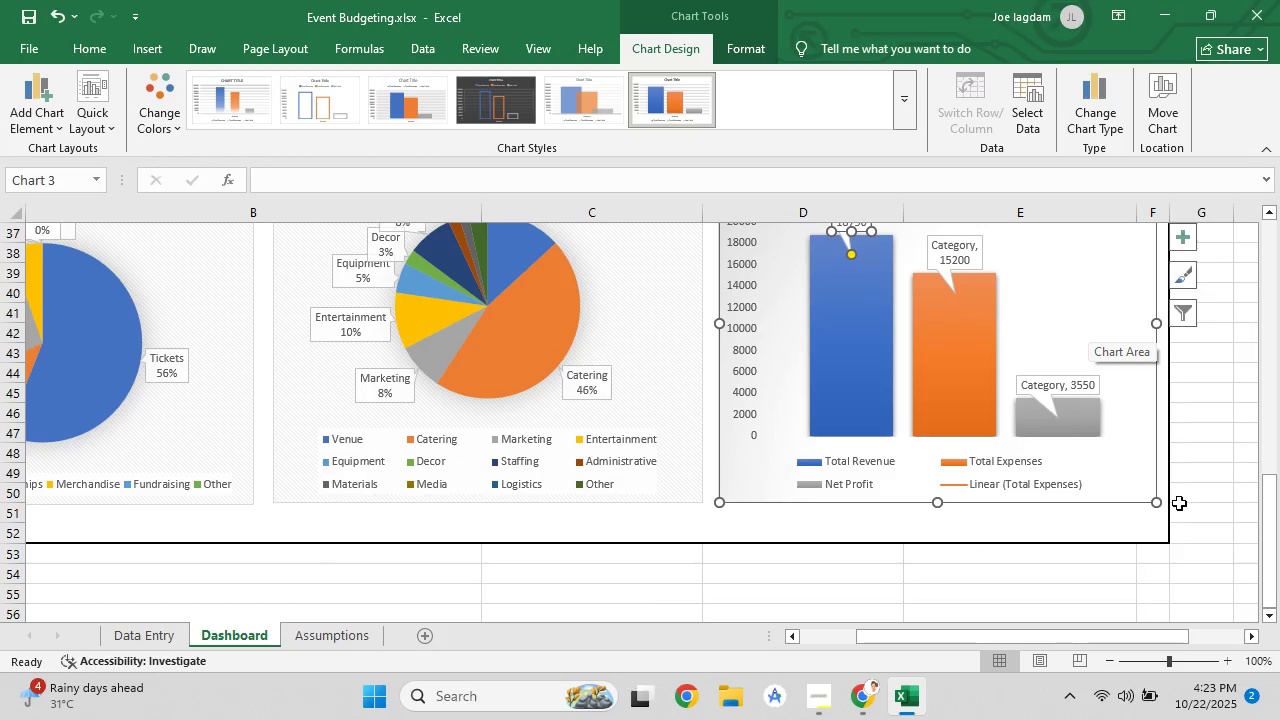 
left_click([1179, 503])
 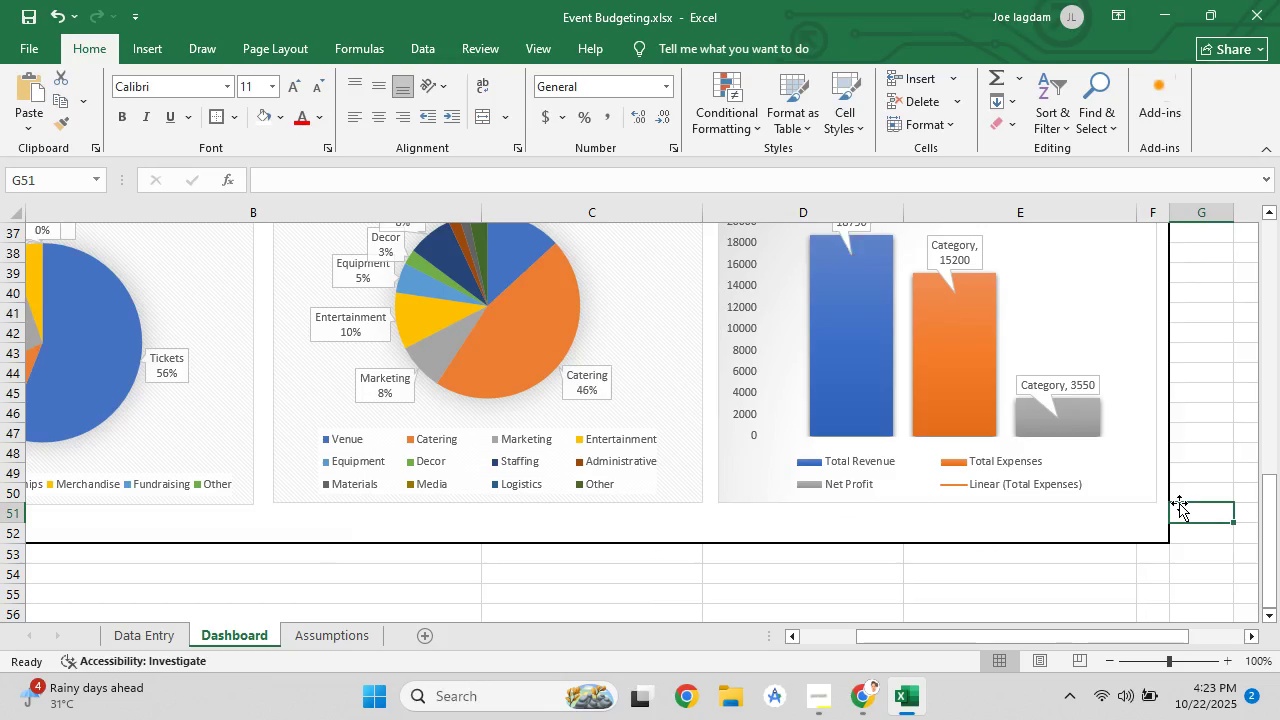 
scroll: coordinate [1179, 502], scroll_direction: up, amount: 2.0
 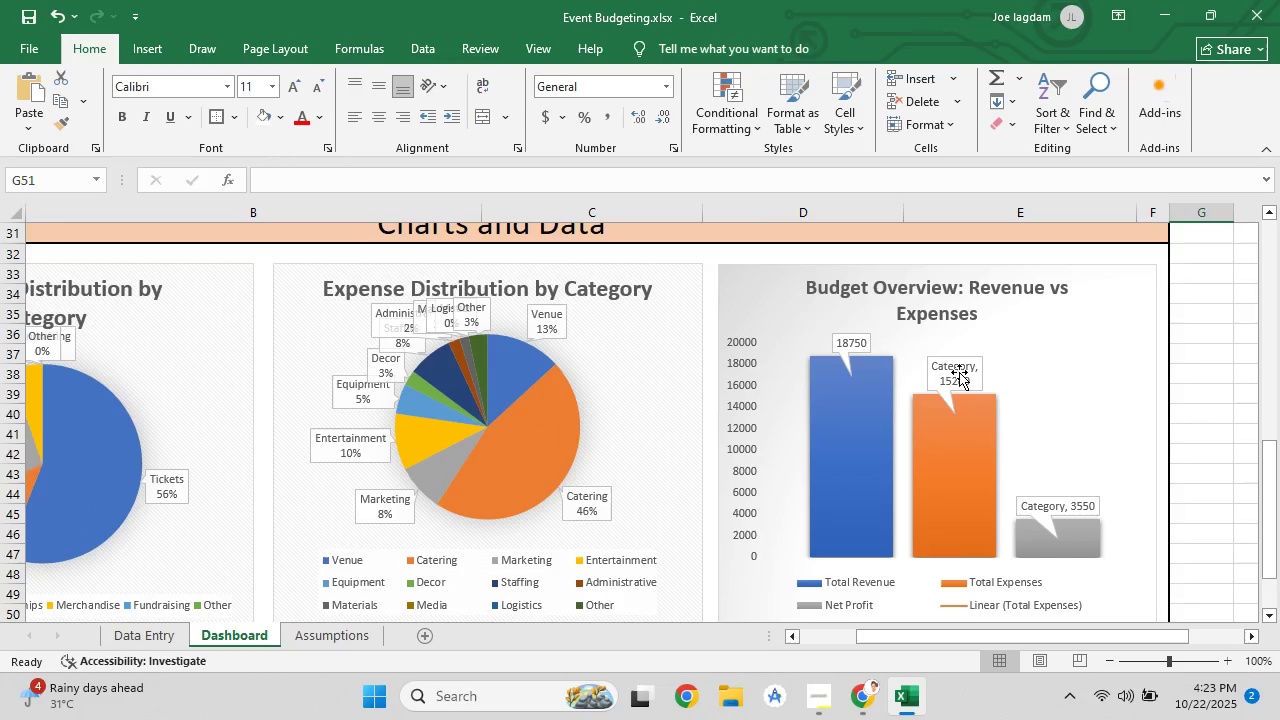 
left_click([961, 372])
 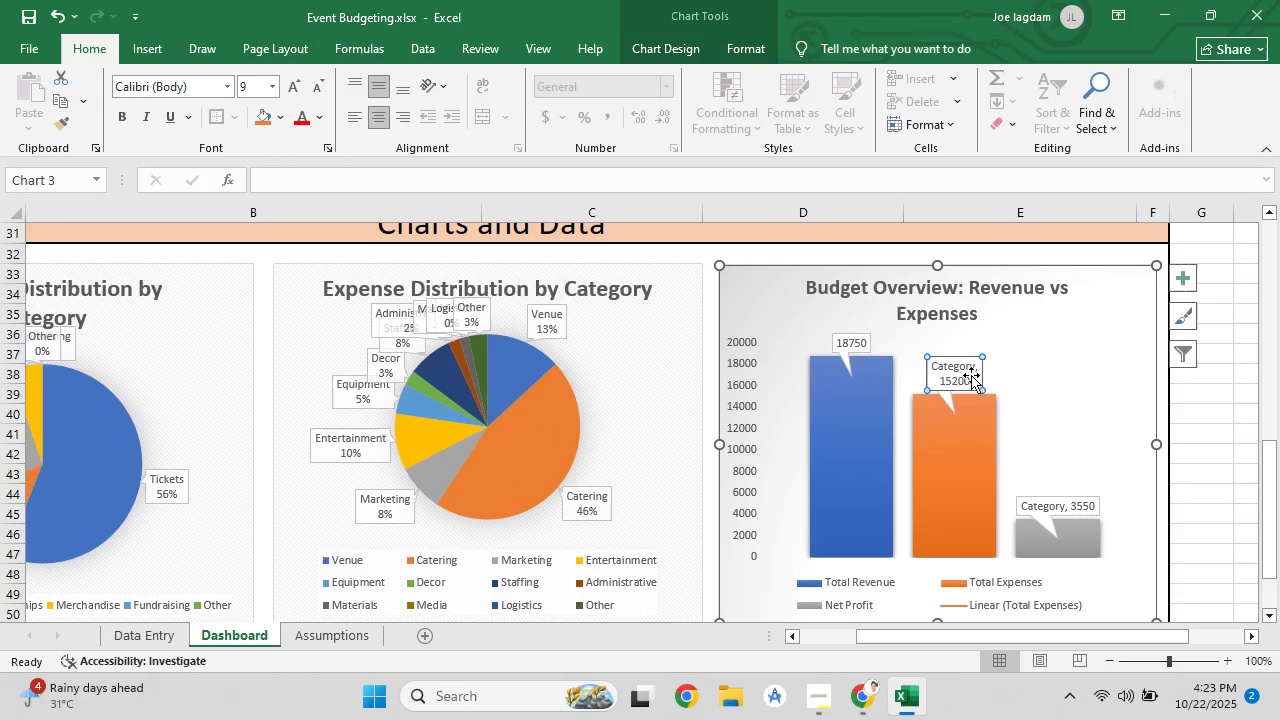 
double_click([969, 375])
 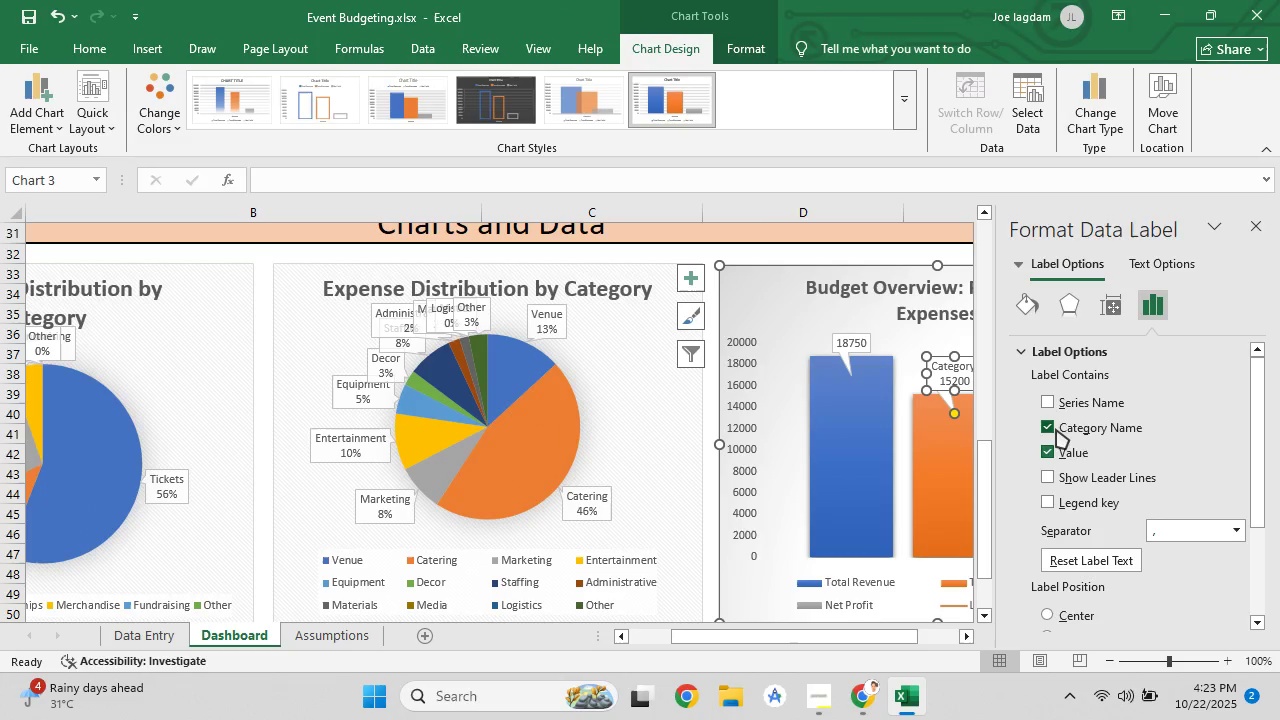 
left_click([1053, 425])
 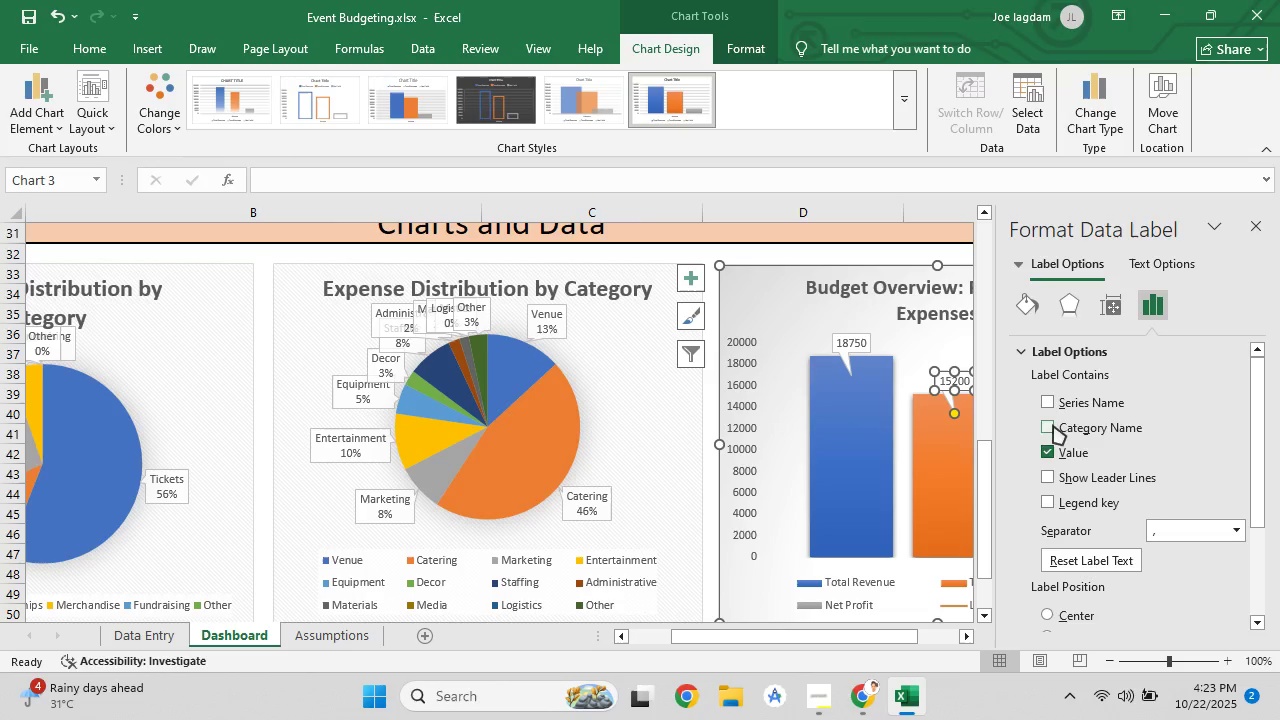 
scroll: coordinate [917, 428], scroll_direction: down, amount: 3.0
 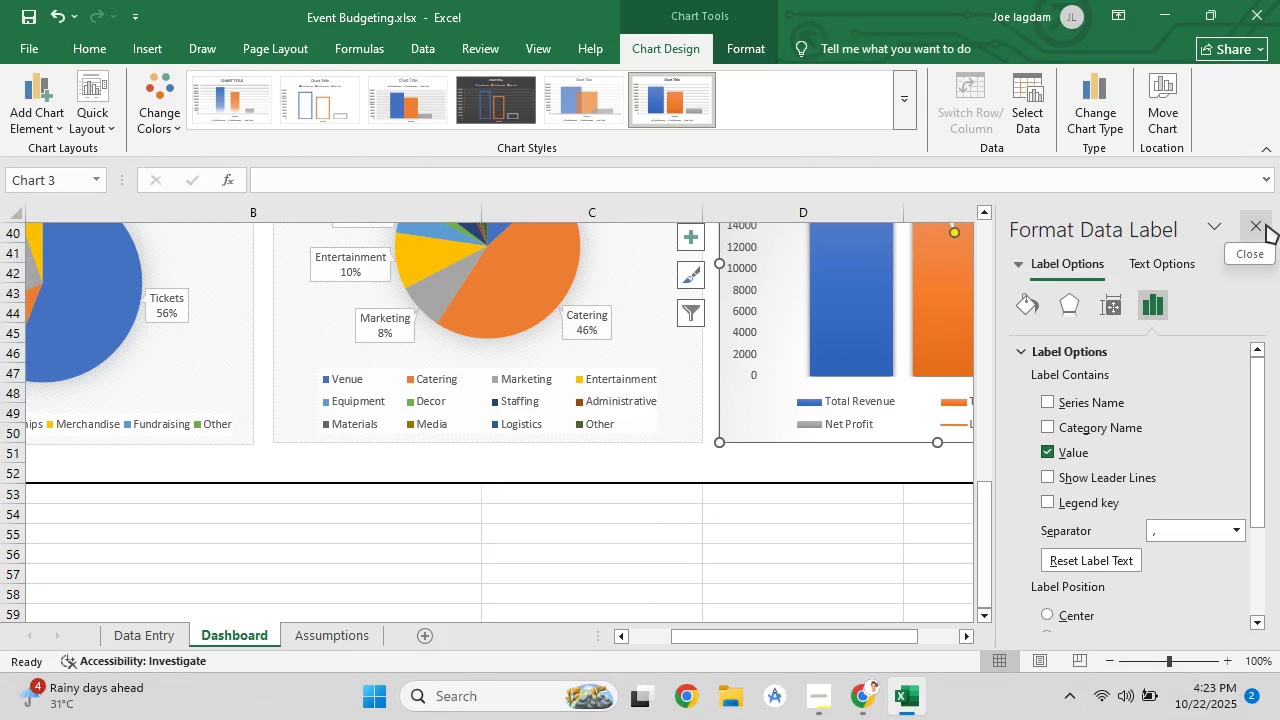 
left_click([1263, 227])
 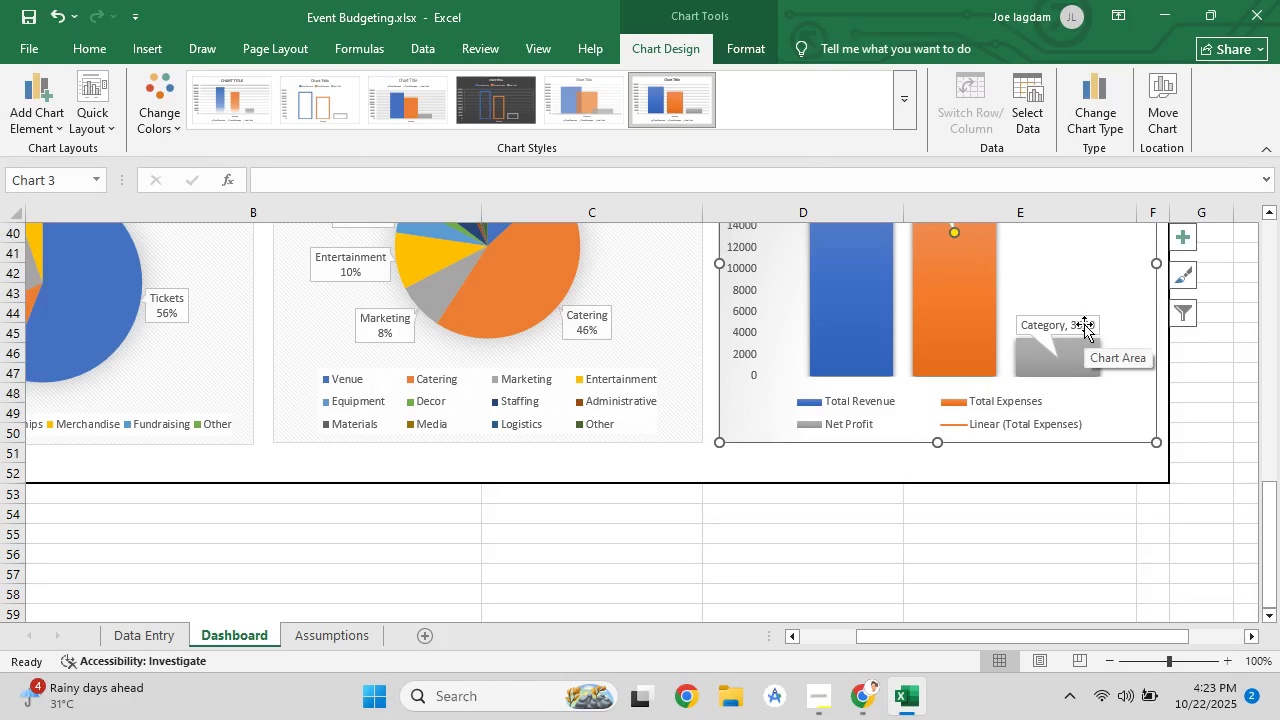 
left_click([1084, 324])
 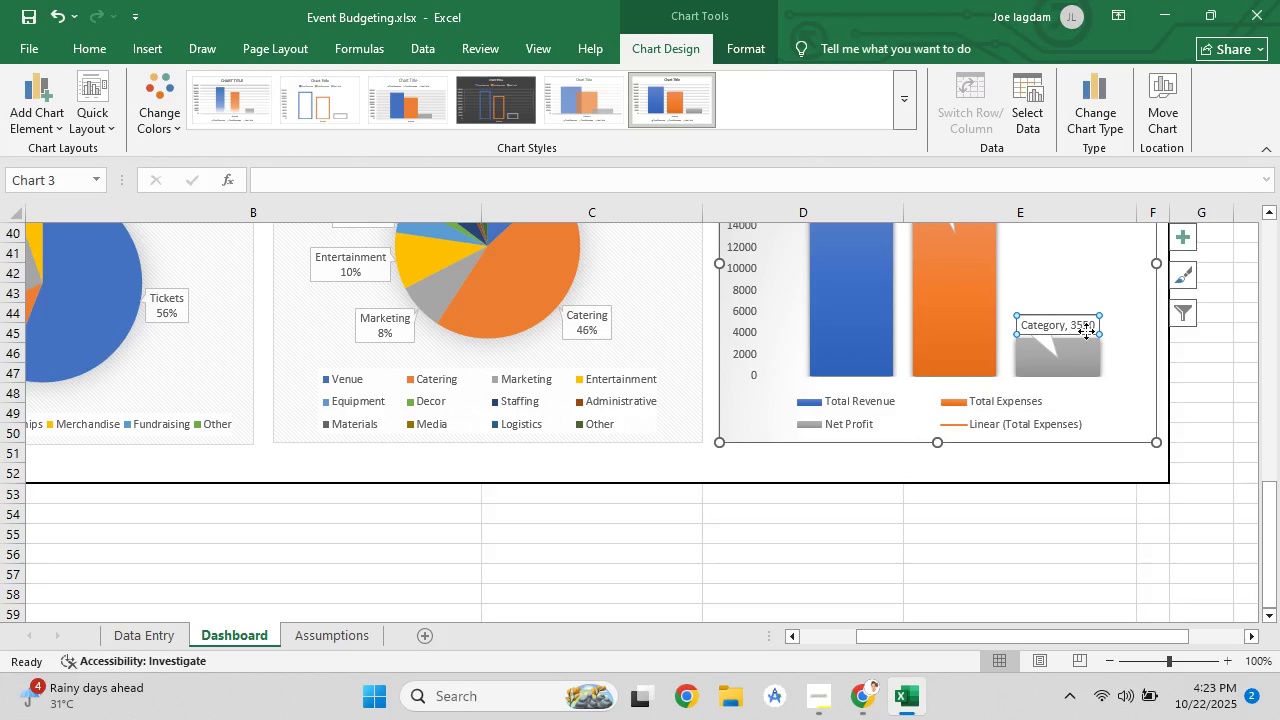 
right_click([1086, 331])
 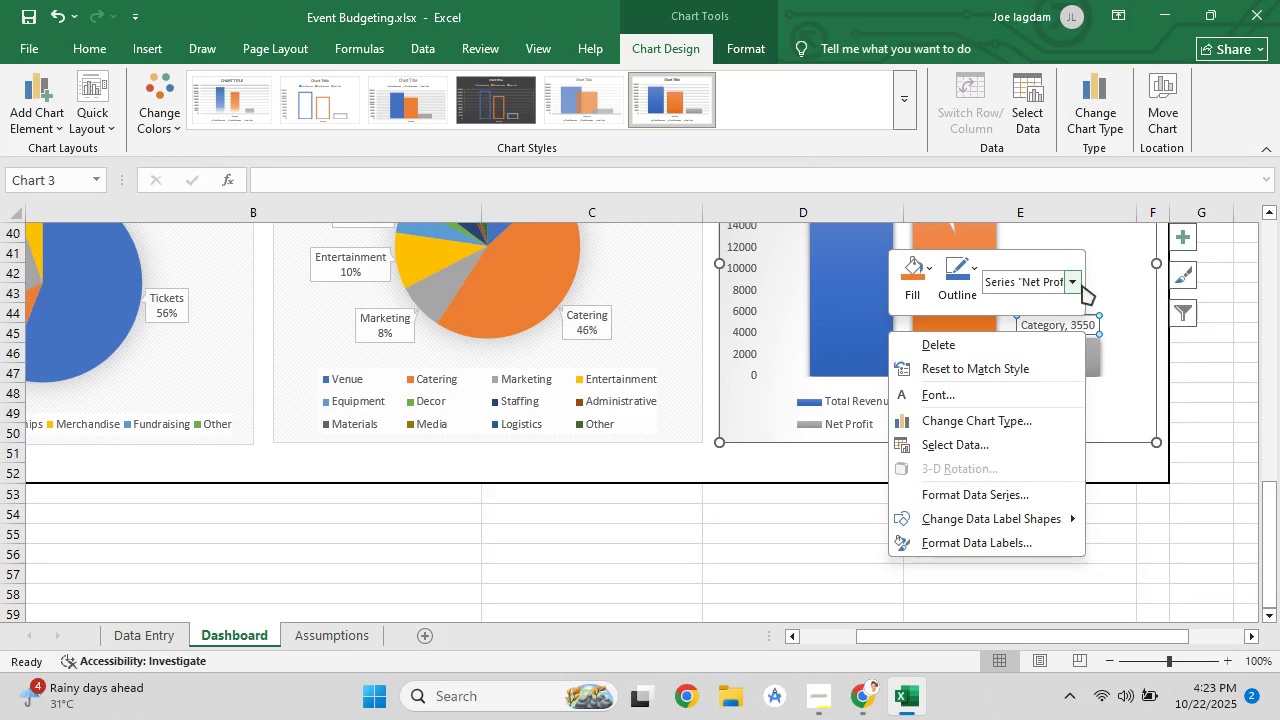 
left_click([1101, 278])
 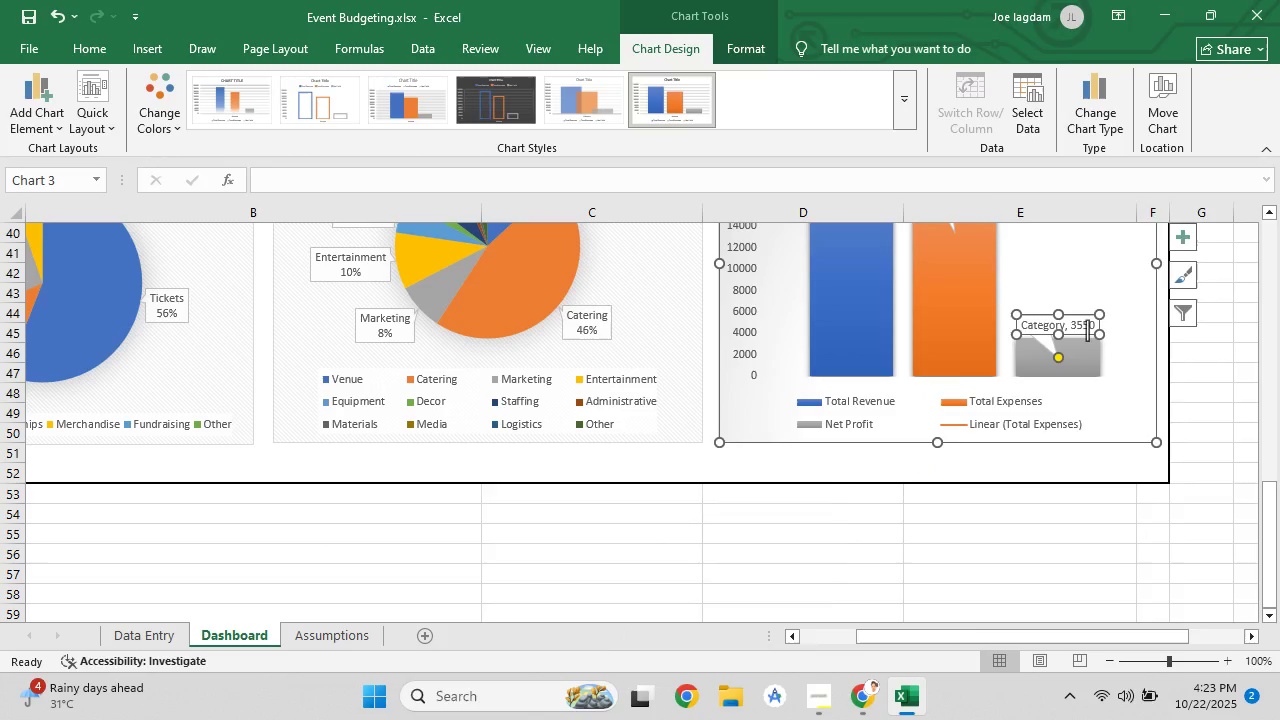 
double_click([1087, 330])
 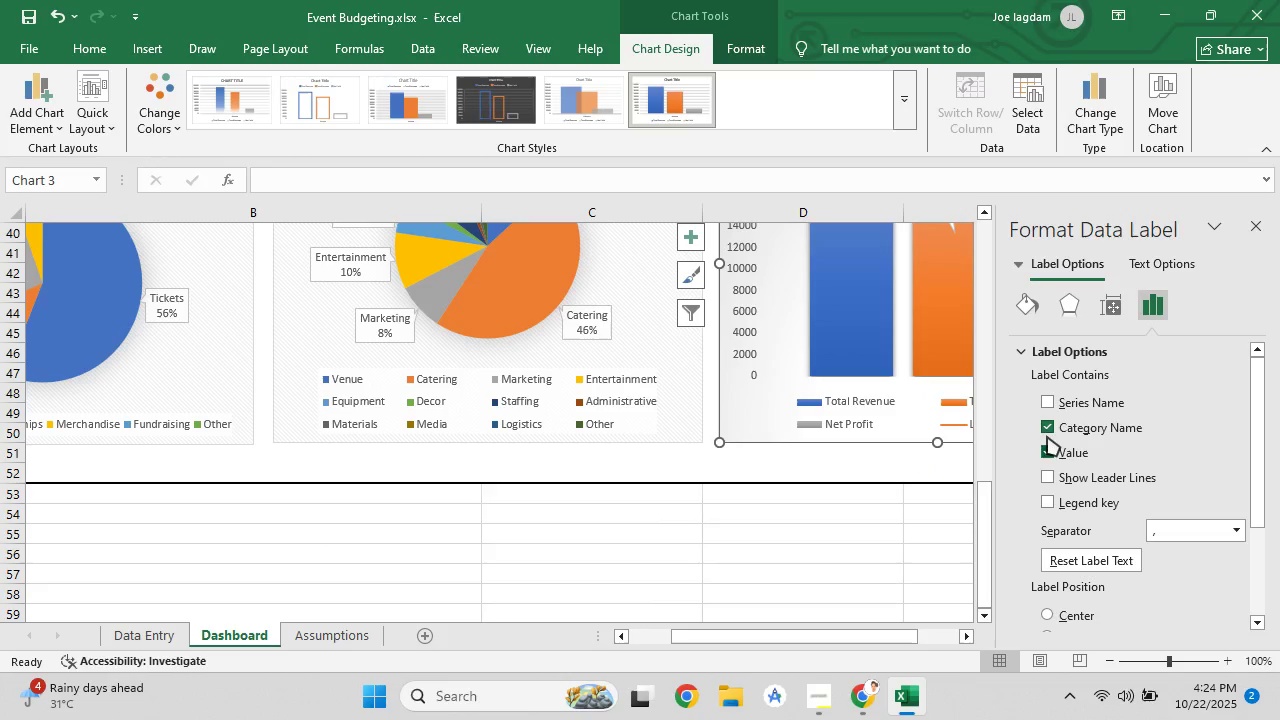 
left_click([1046, 431])
 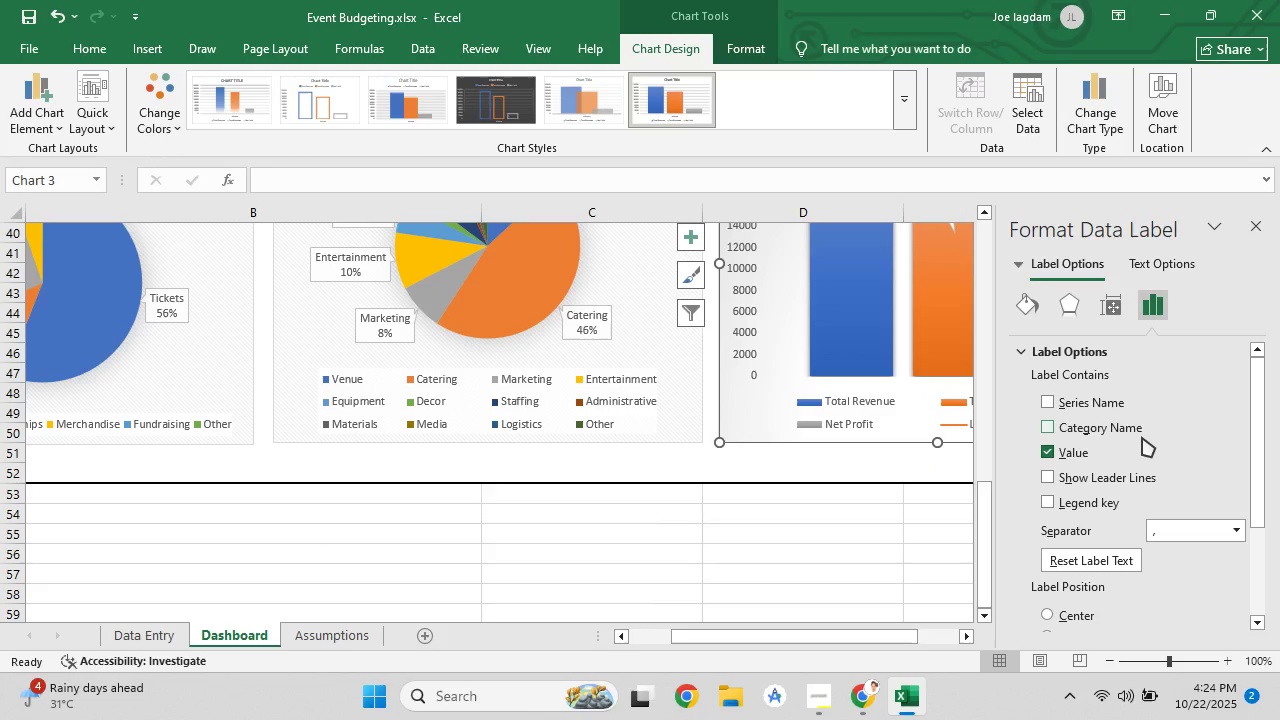 
key(Control+S)
 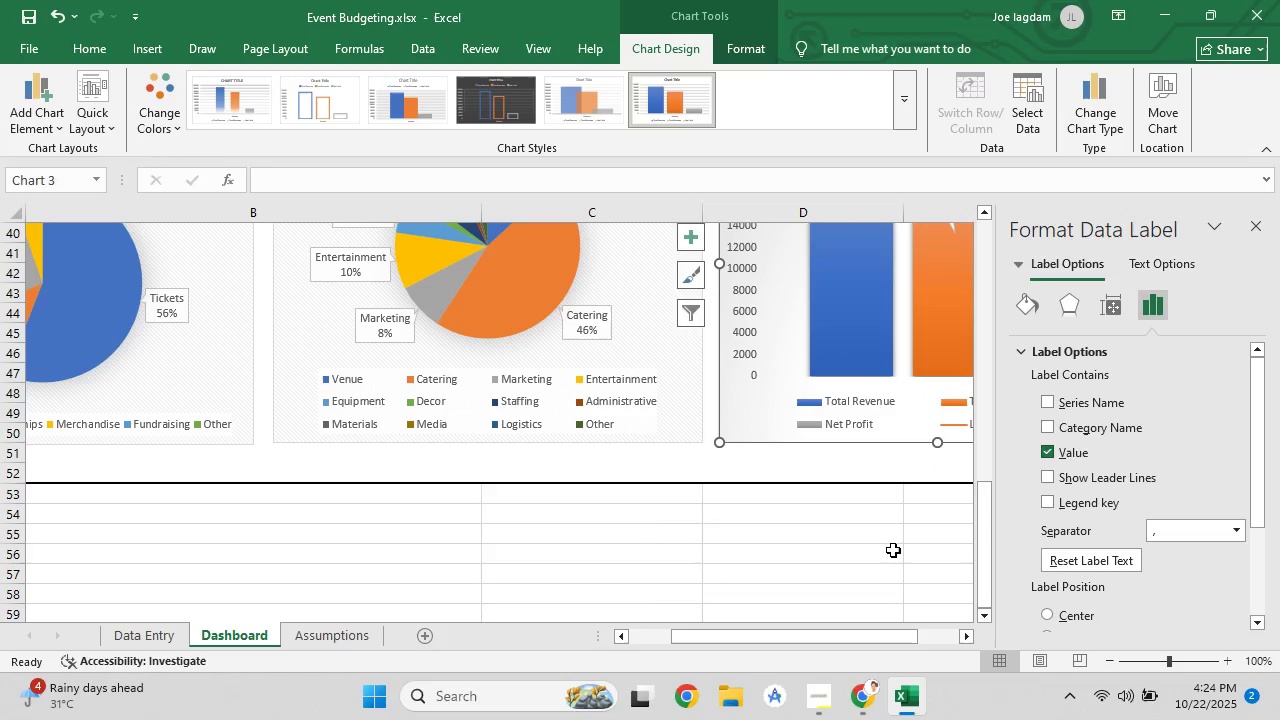 
left_click([893, 550])
 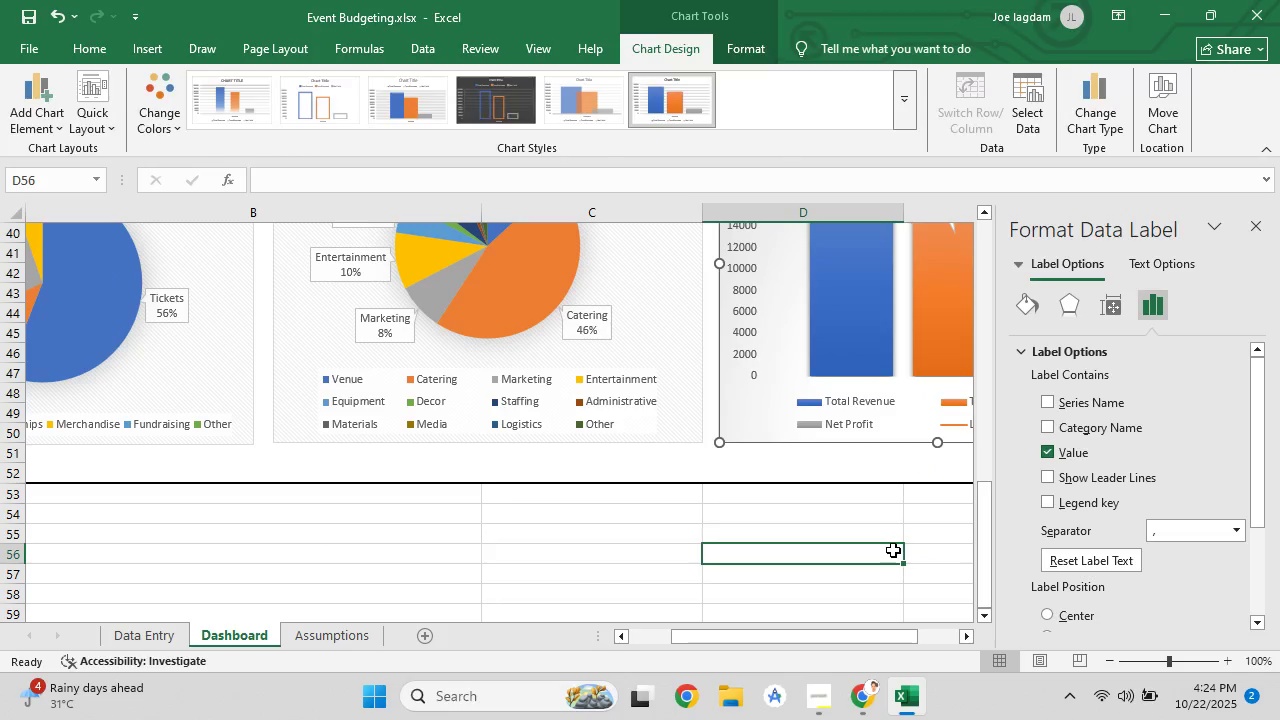 
scroll: coordinate [893, 550], scroll_direction: up, amount: 5.0
 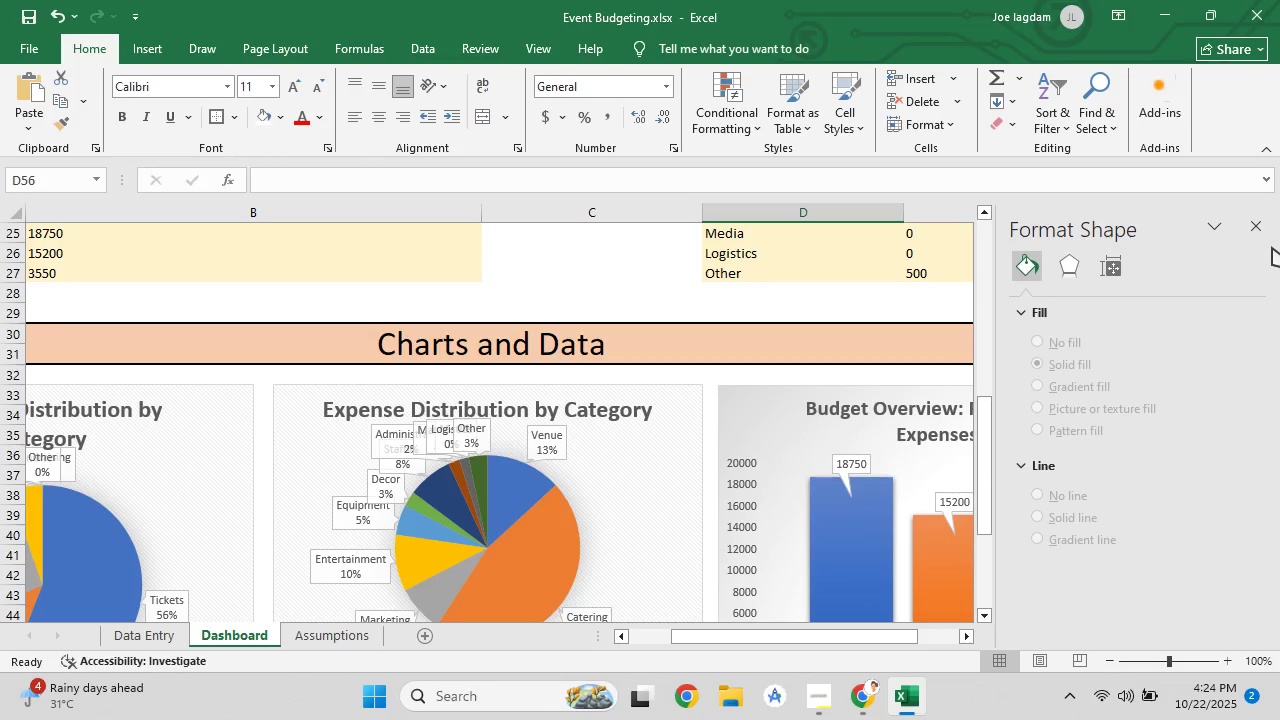 
left_click([1270, 231])
 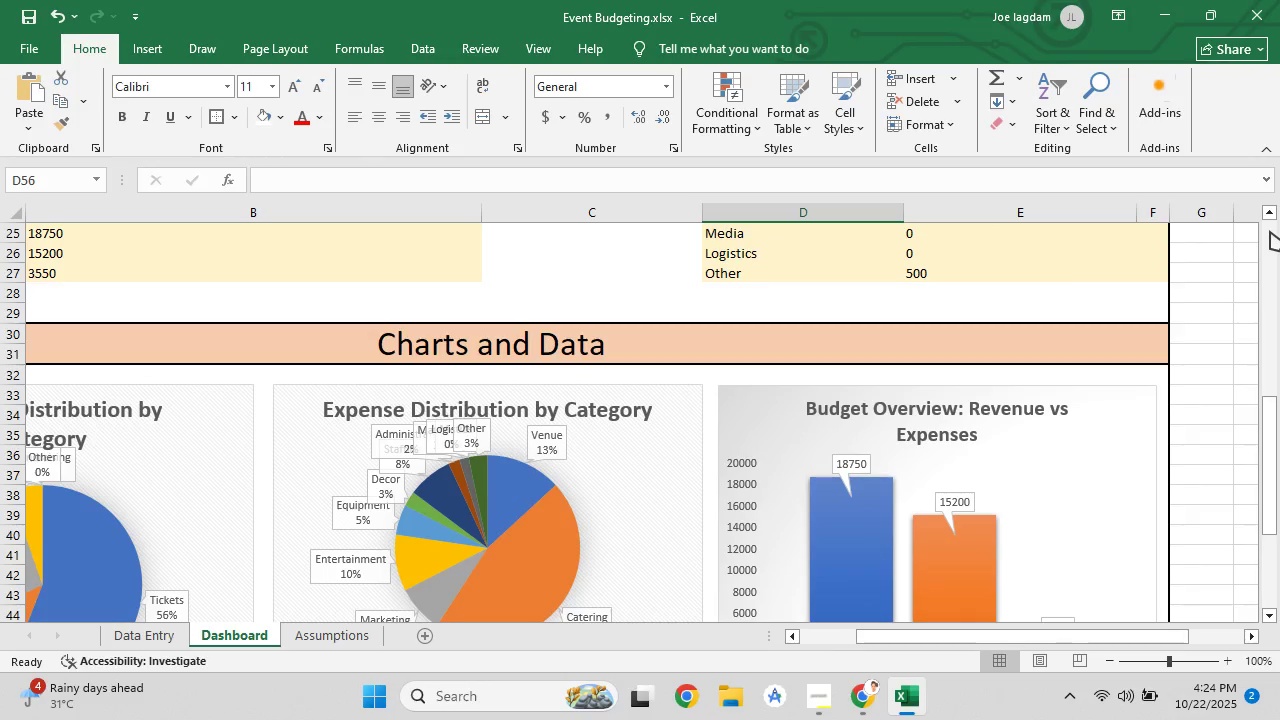 
scroll: coordinate [840, 501], scroll_direction: down, amount: 4.0
 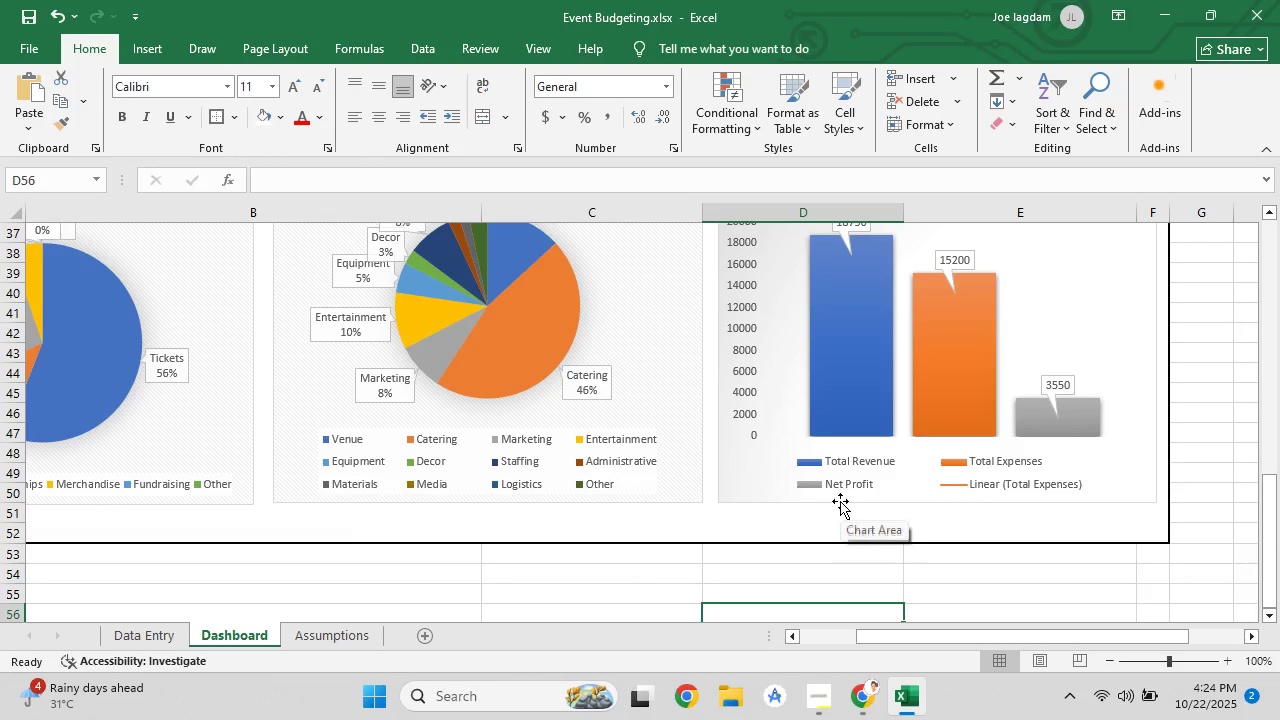 
scroll: coordinate [840, 502], scroll_direction: up, amount: 2.0
 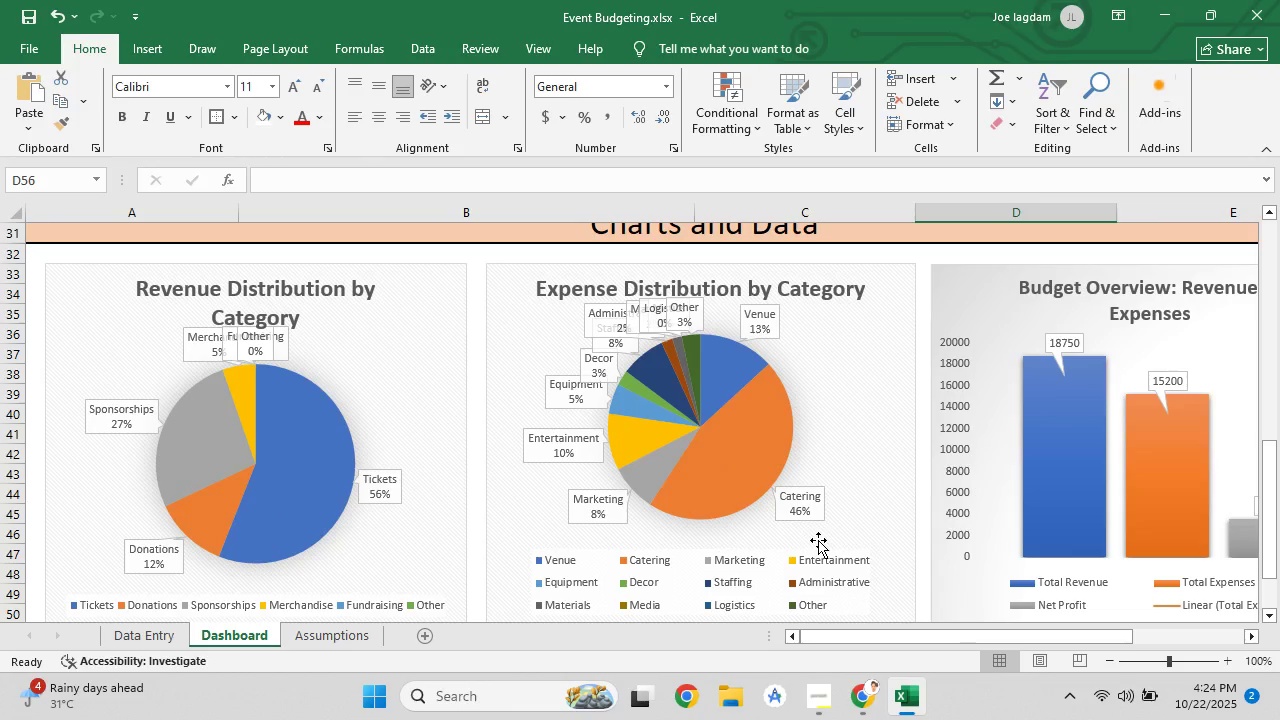 
wait(7.25)
 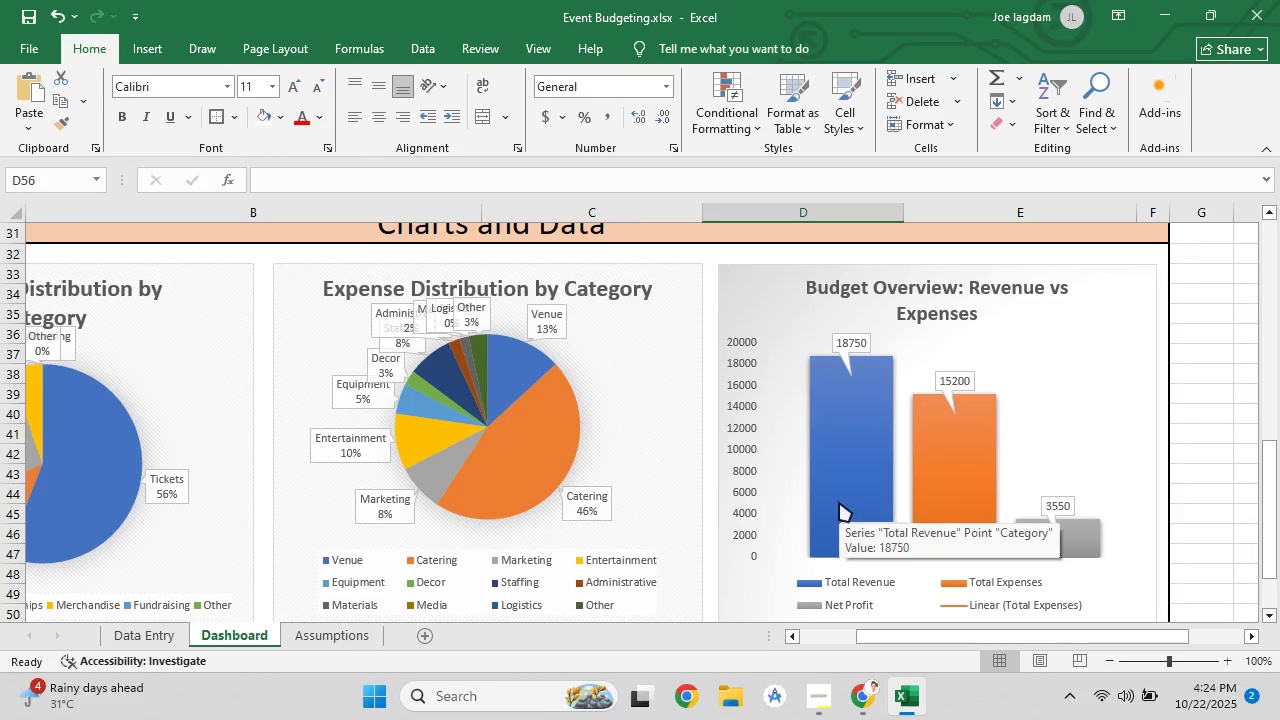 
scroll: coordinate [894, 450], scroll_direction: down, amount: 3.0
 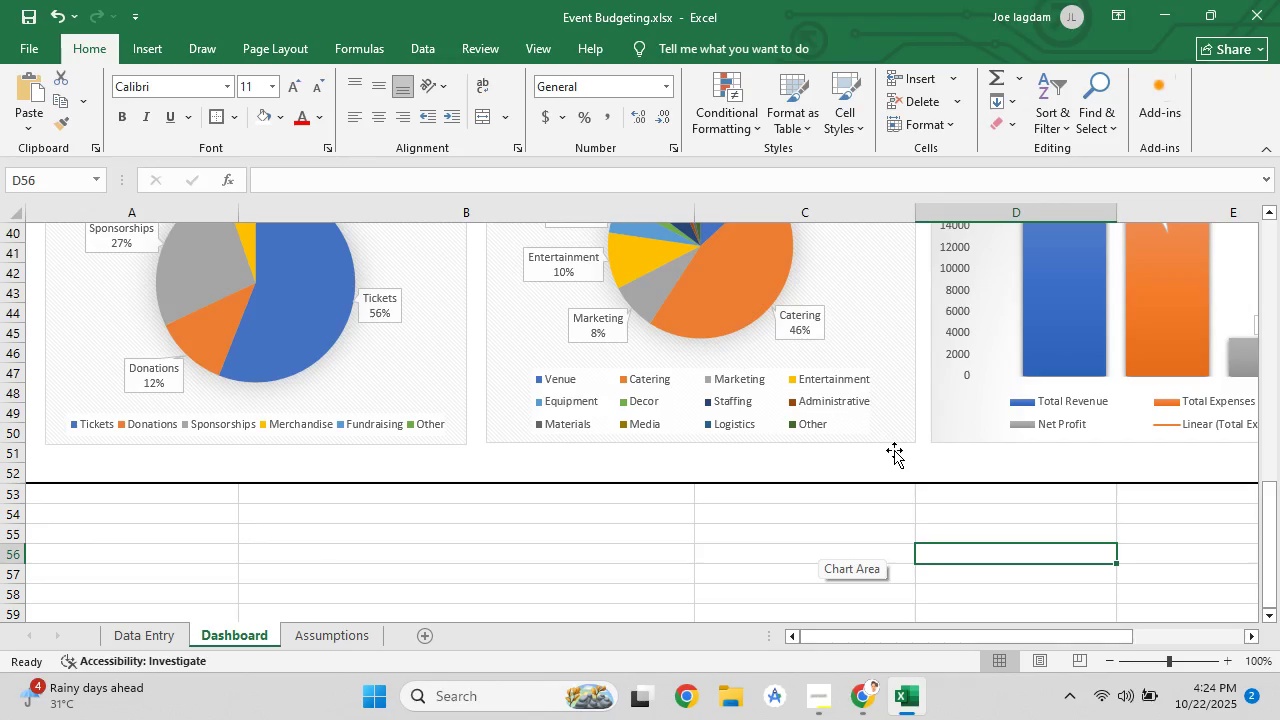 
key(Control+S)
 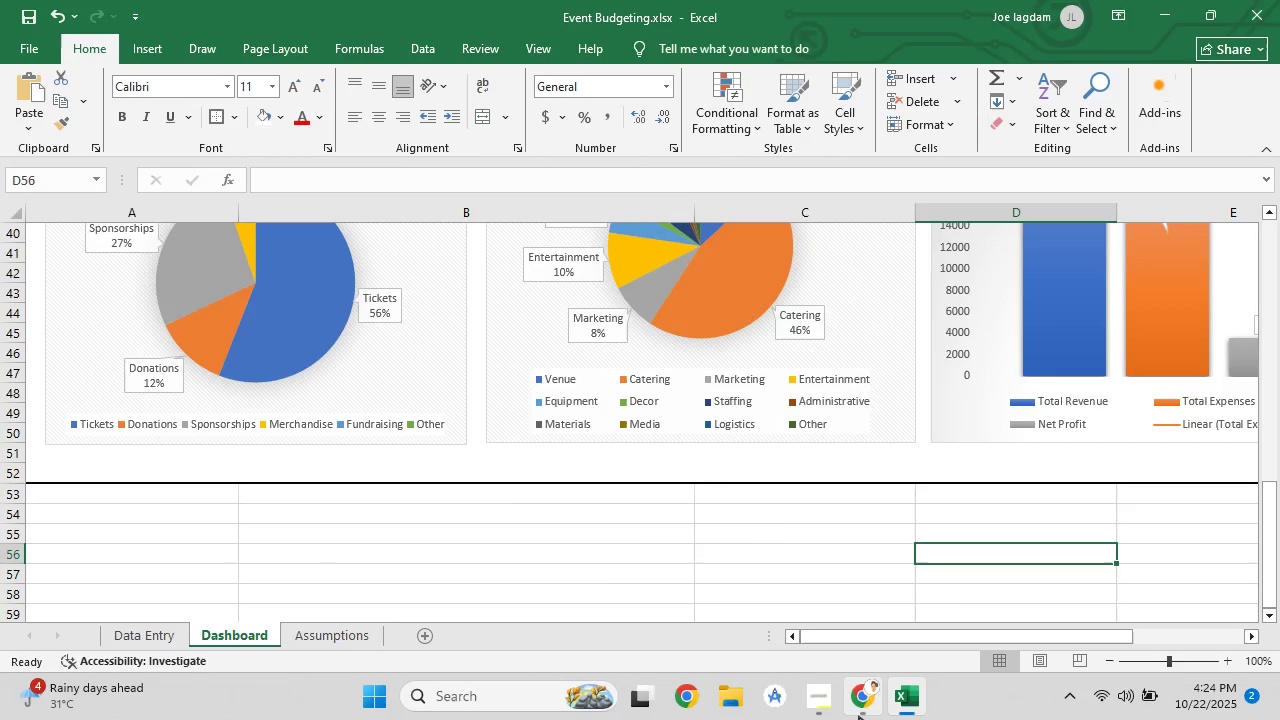 
left_click([859, 716])
 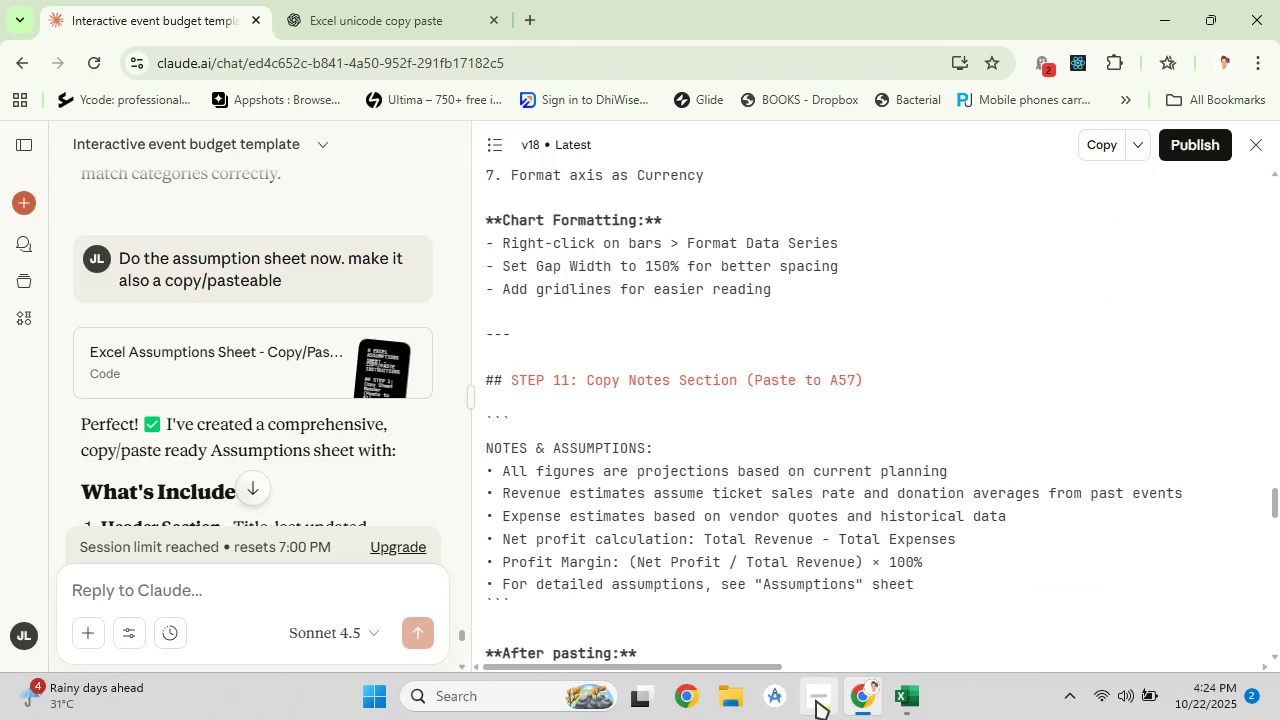 
left_click([816, 700])
 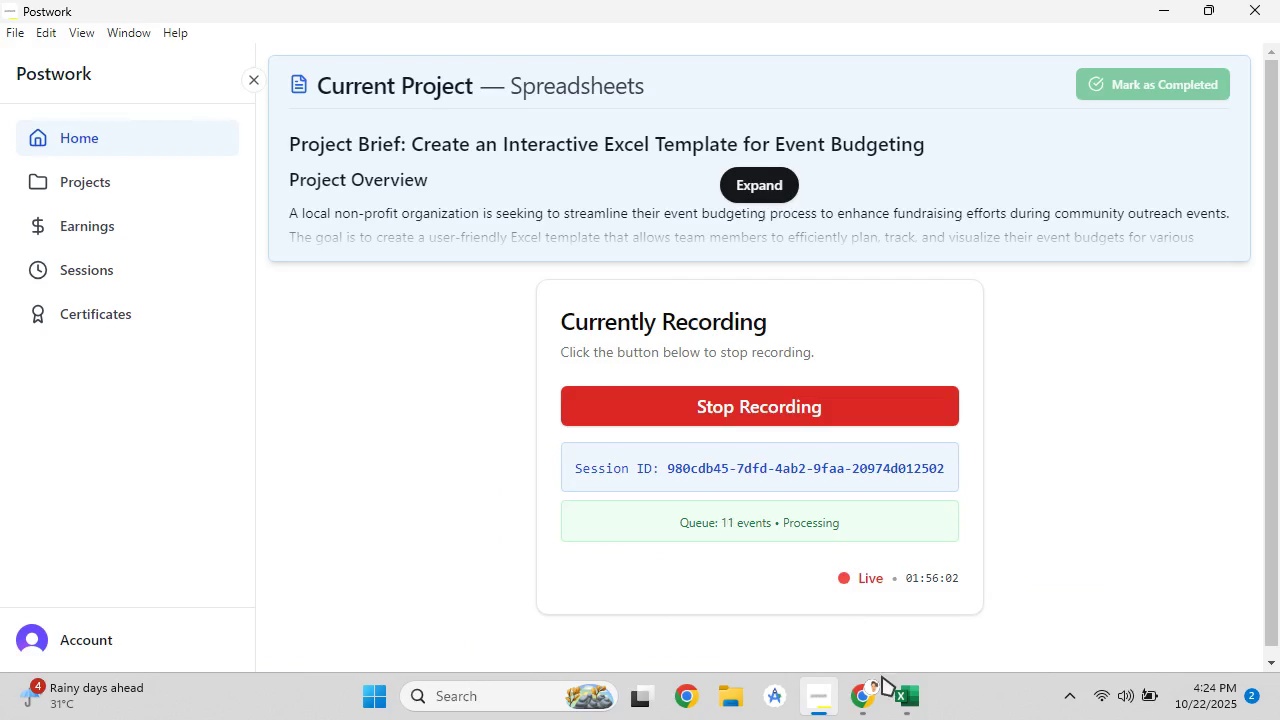 
left_click([910, 686])
 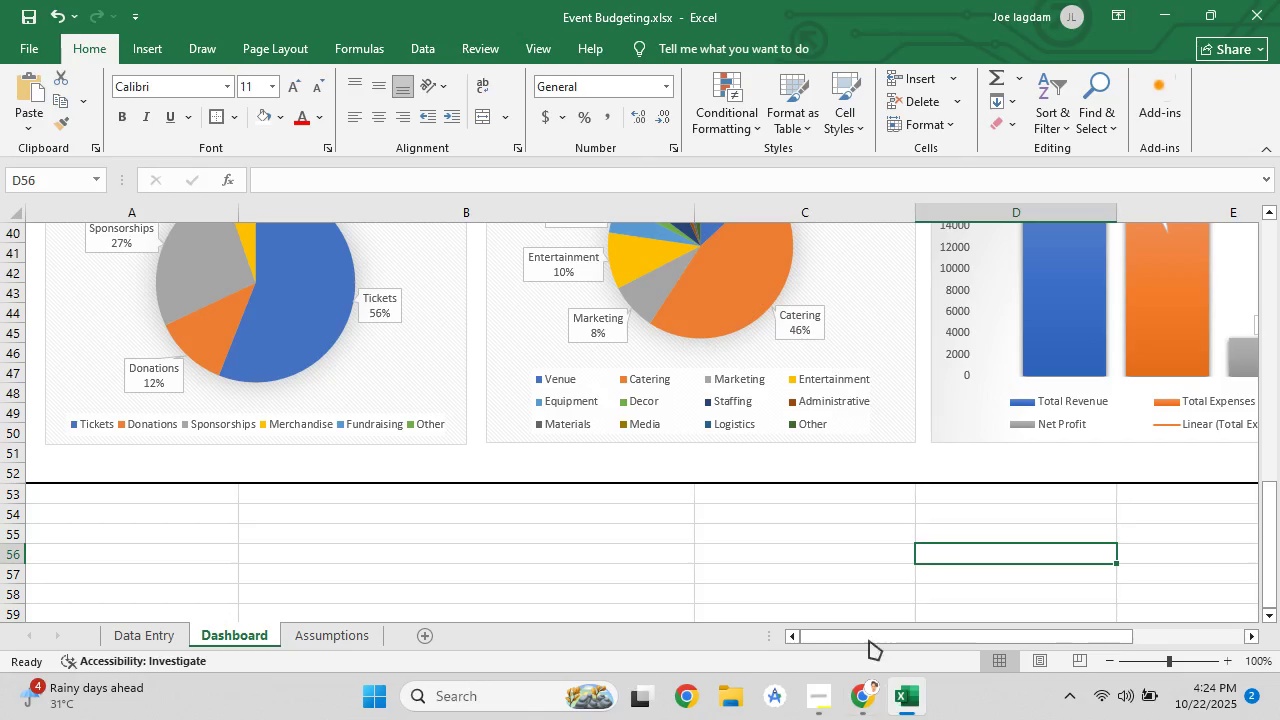 
scroll: coordinate [832, 519], scroll_direction: down, amount: 4.0
 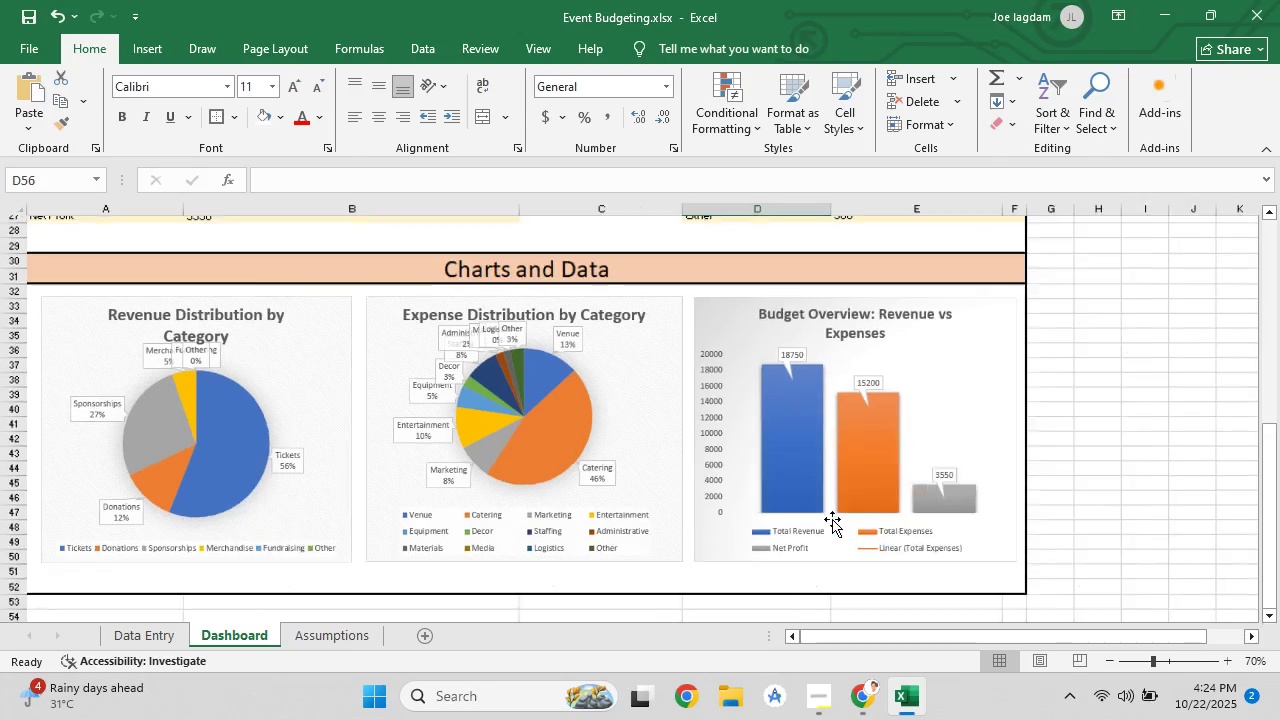 
hold_key(key=ControlLeft, duration=0.35)
 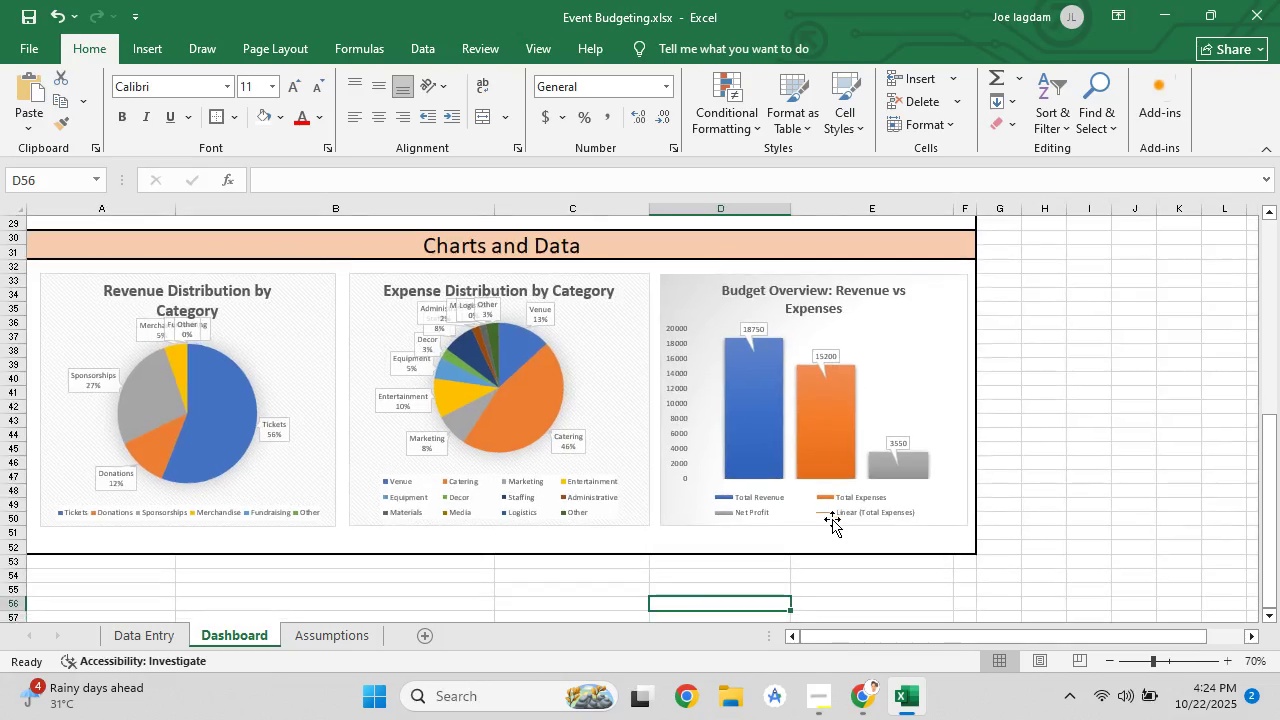 
scroll: coordinate [832, 519], scroll_direction: up, amount: 4.0
 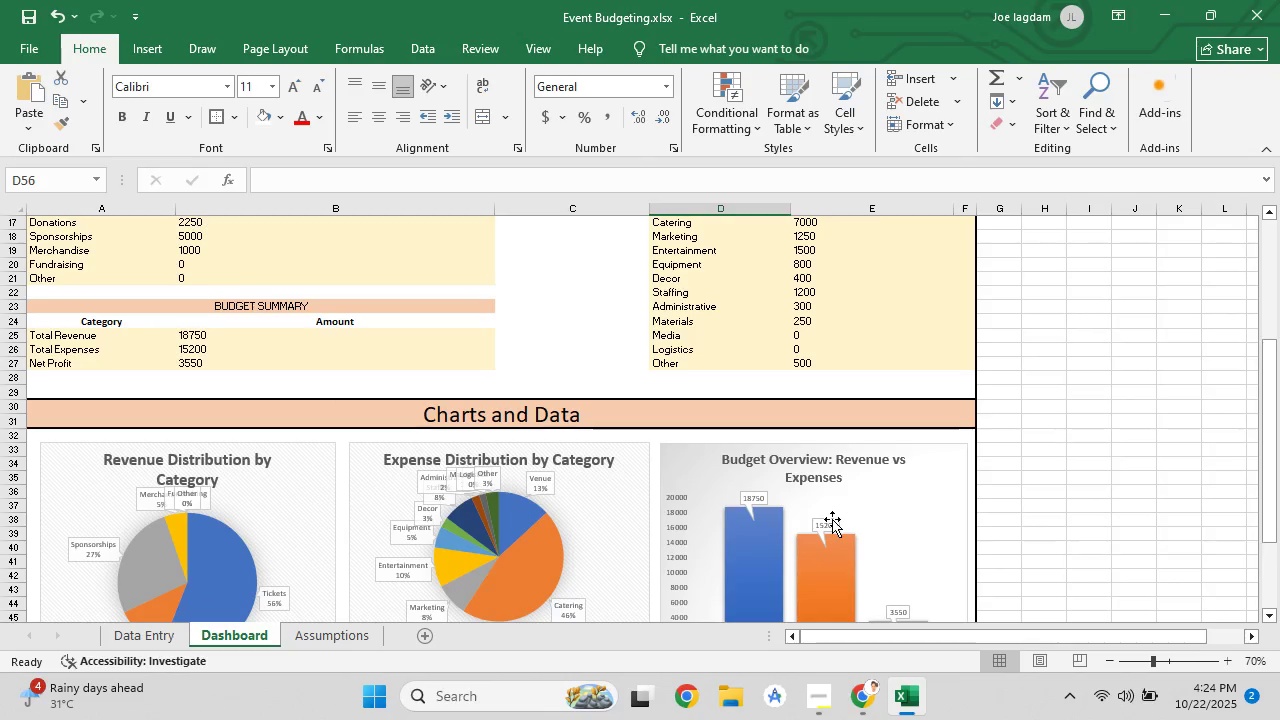 
key(Control+S)
 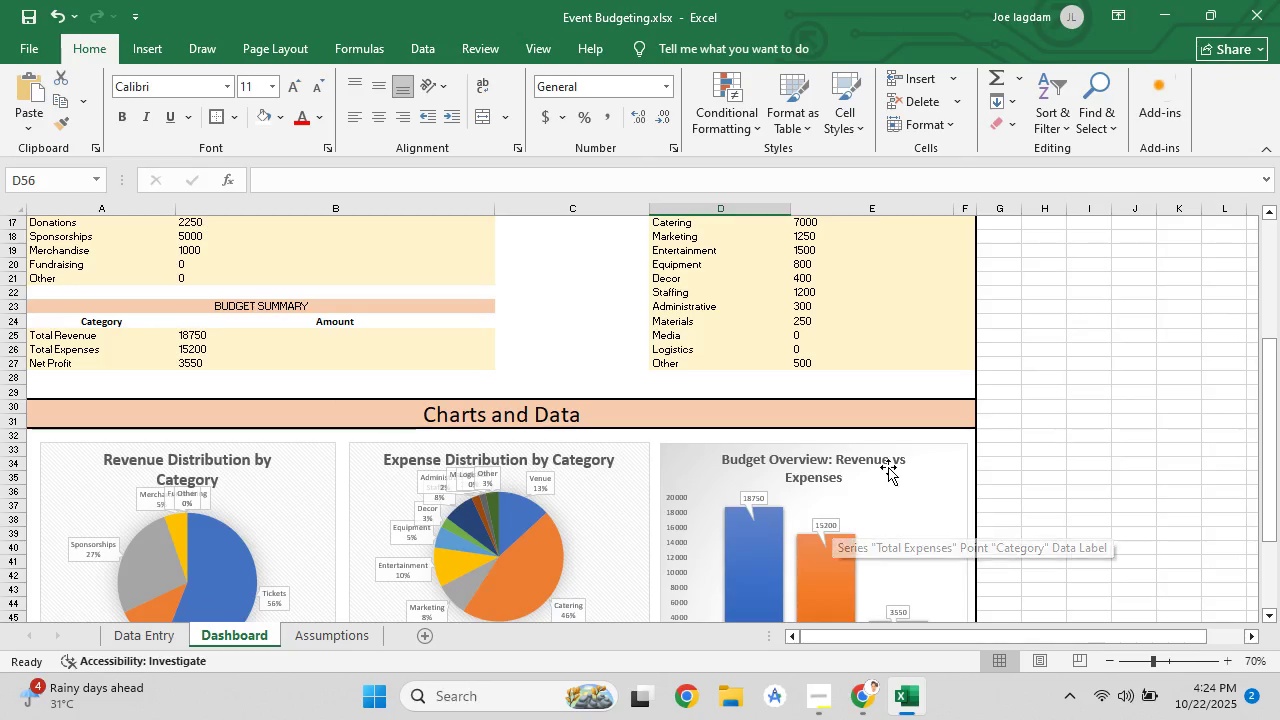 
scroll: coordinate [842, 505], scroll_direction: up, amount: 4.0
 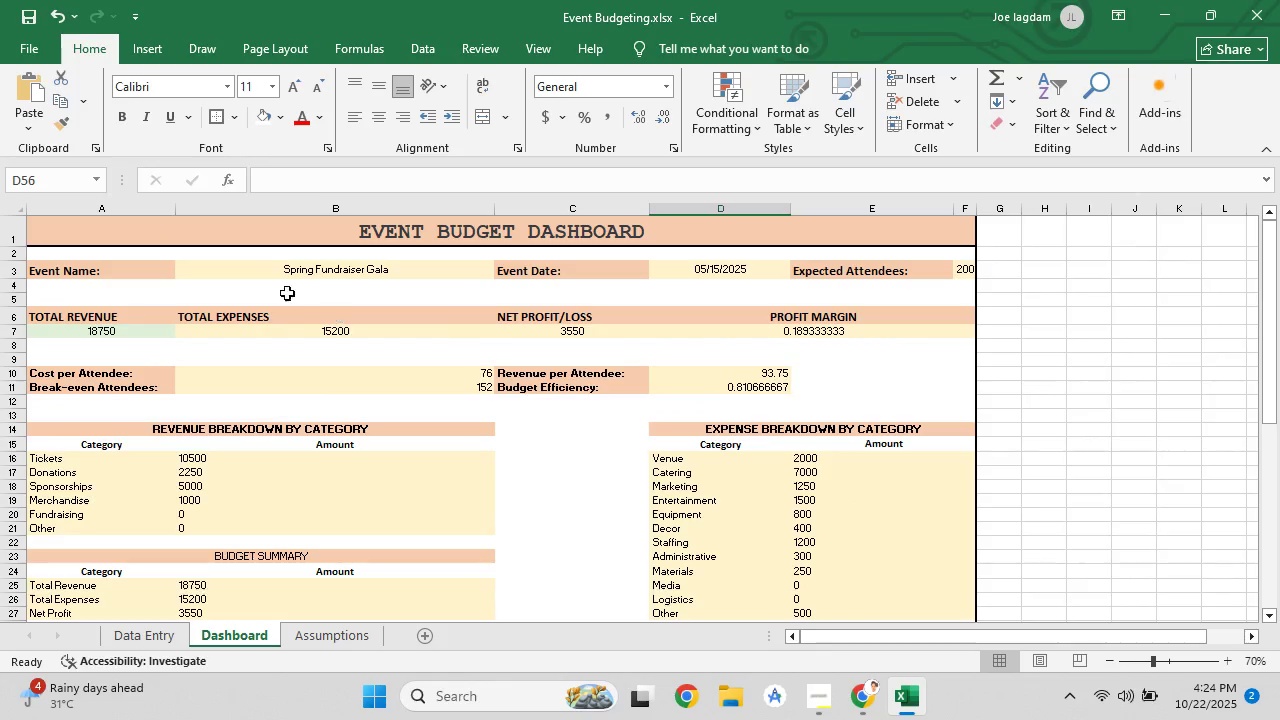 
left_click([283, 272])
 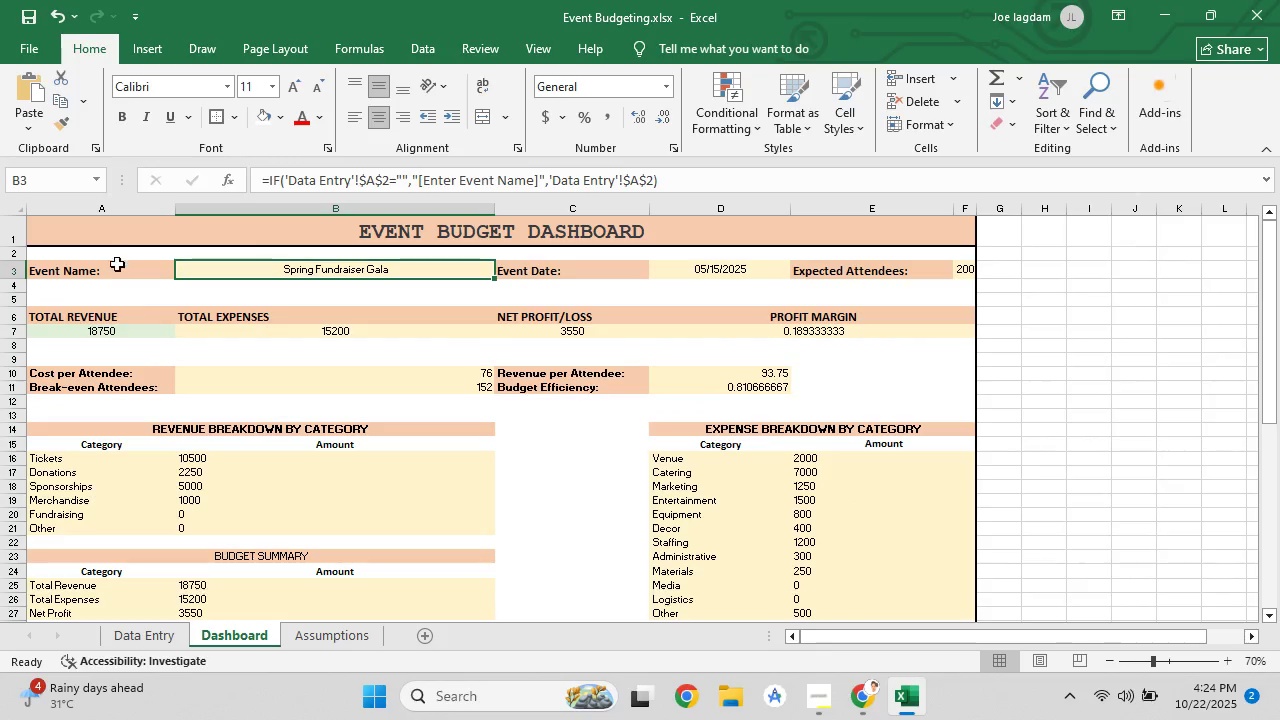 
left_click([117, 265])
 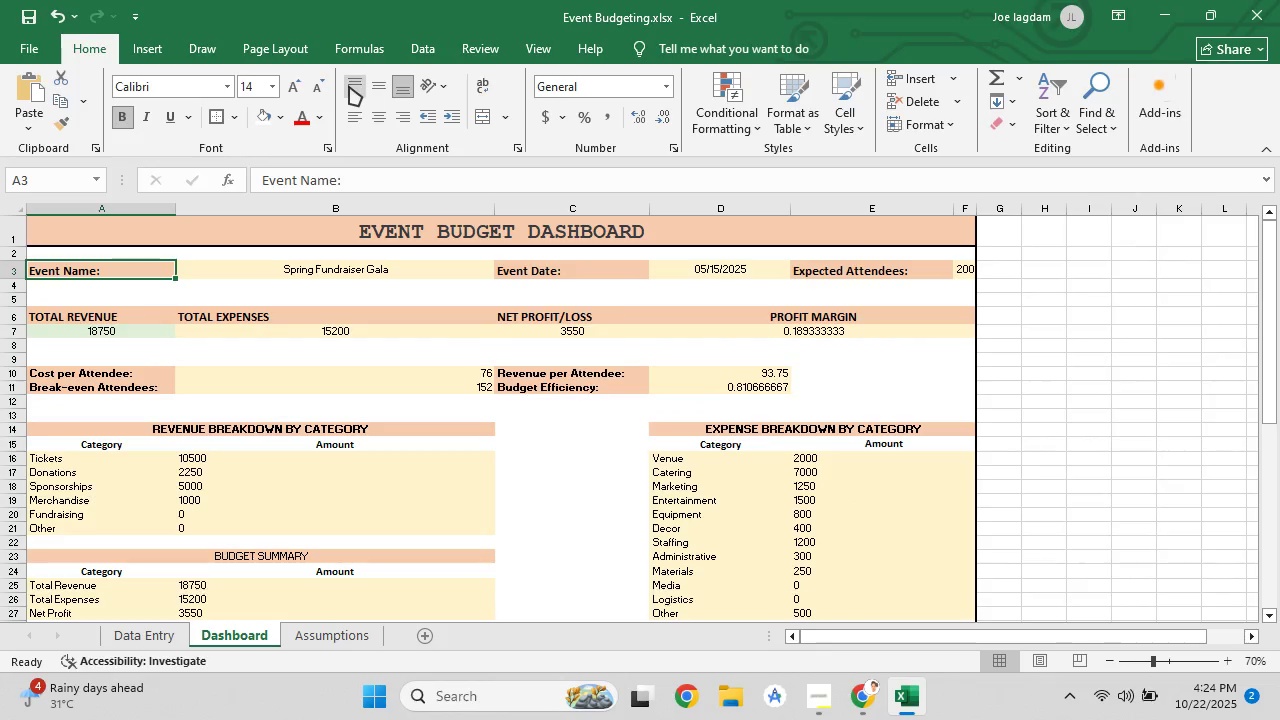 
left_click([380, 85])
 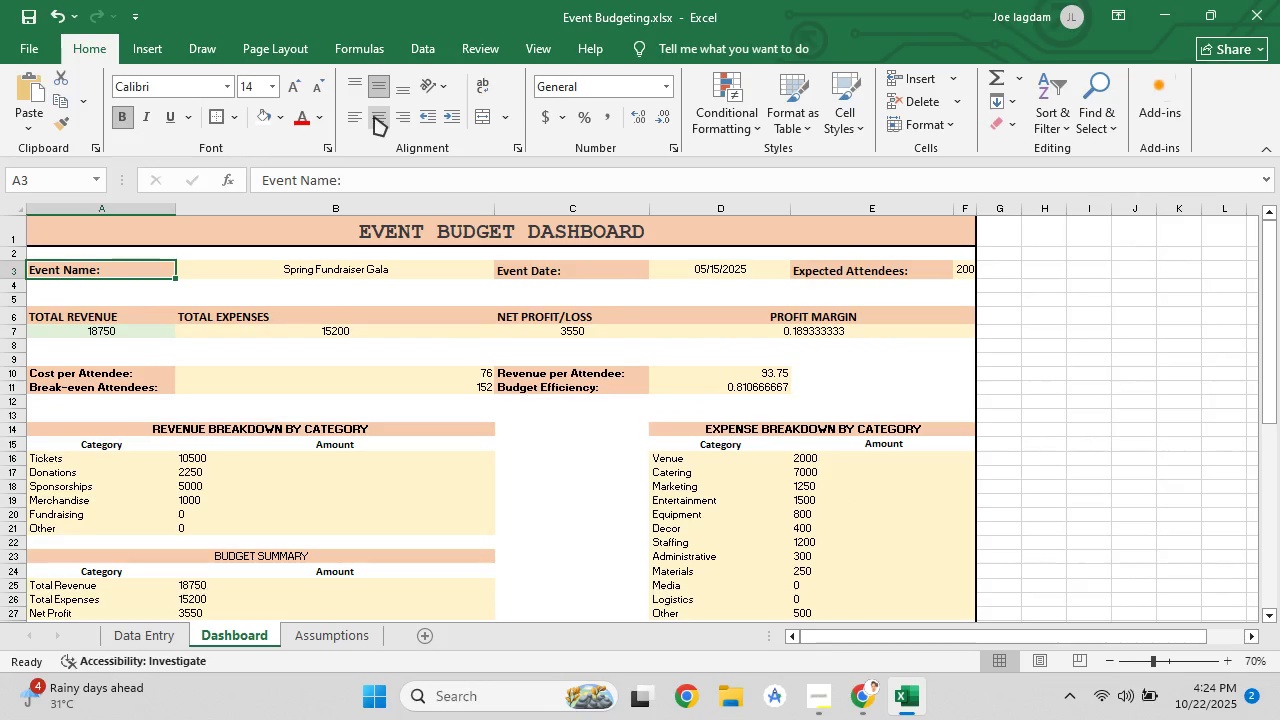 
left_click([374, 116])
 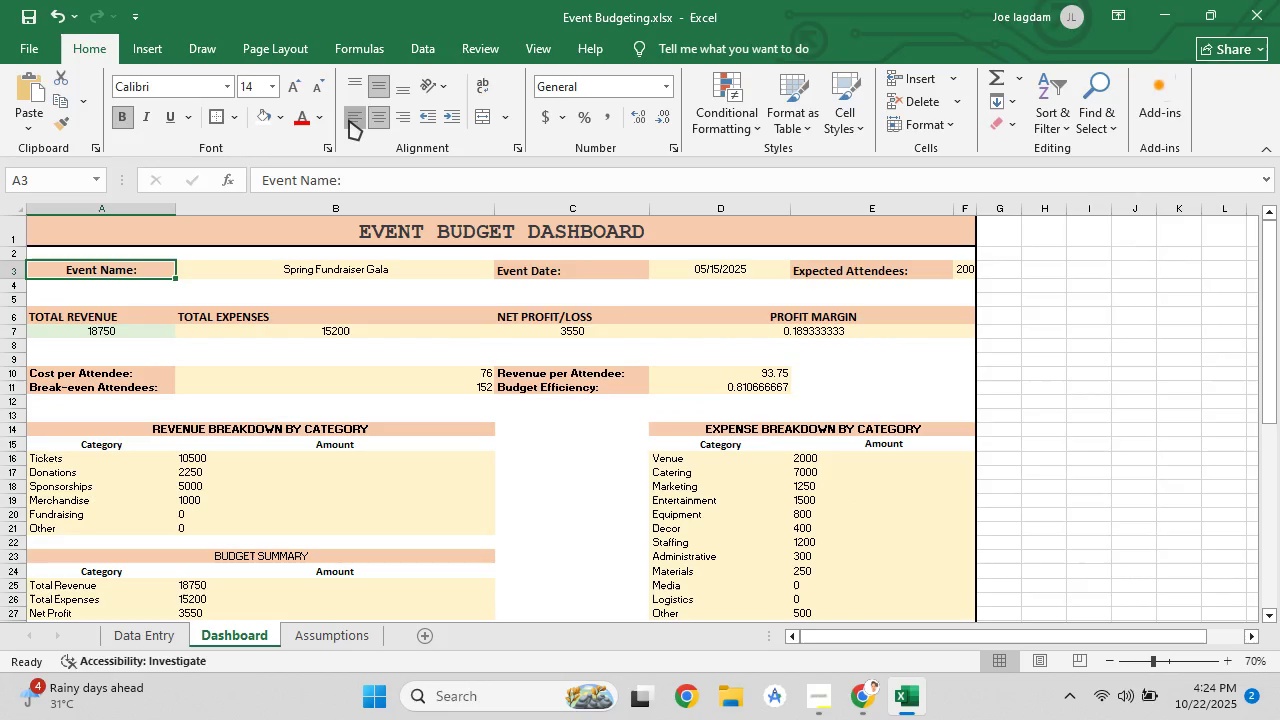 
left_click([349, 120])
 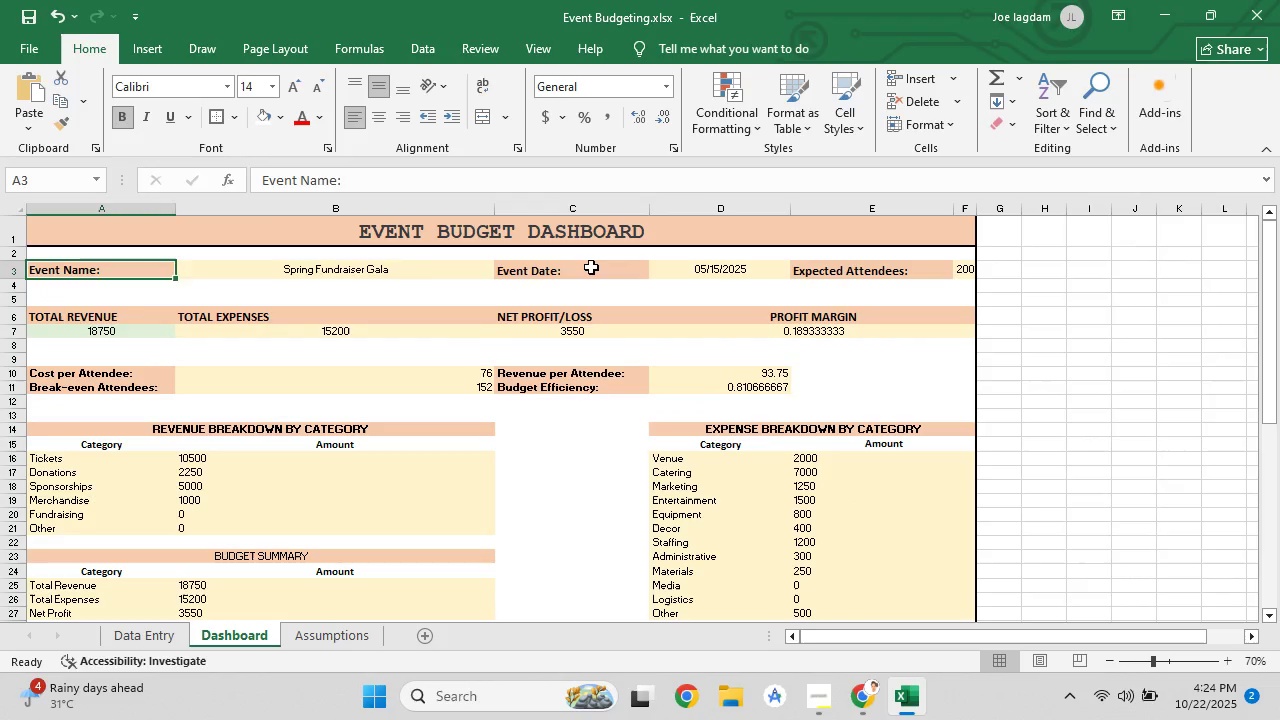 
left_click([591, 267])
 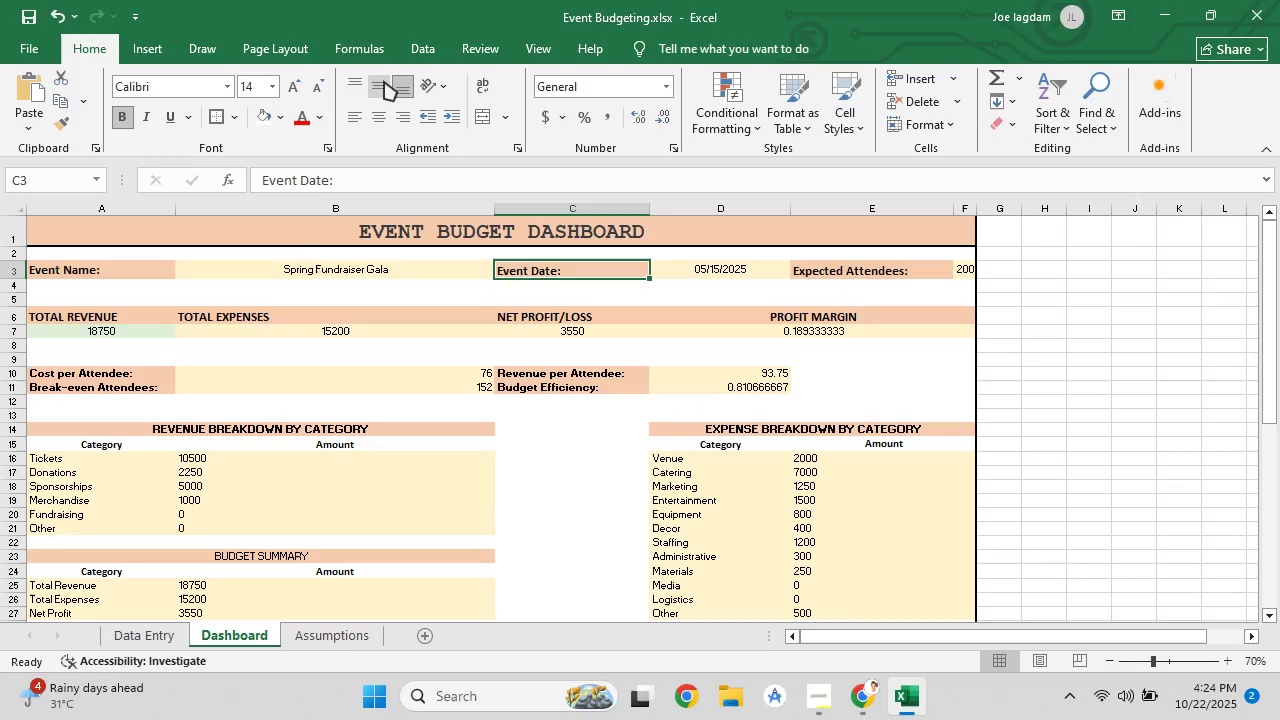 
left_click([382, 77])
 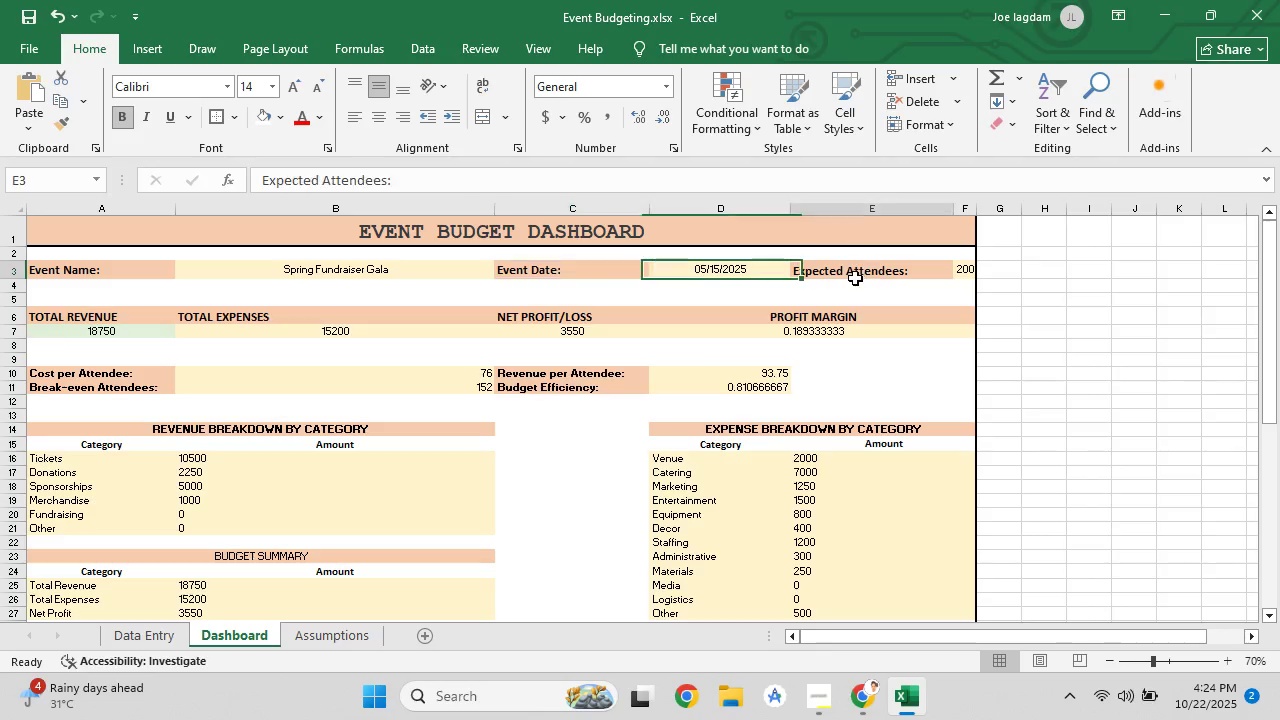 
left_click([855, 278])
 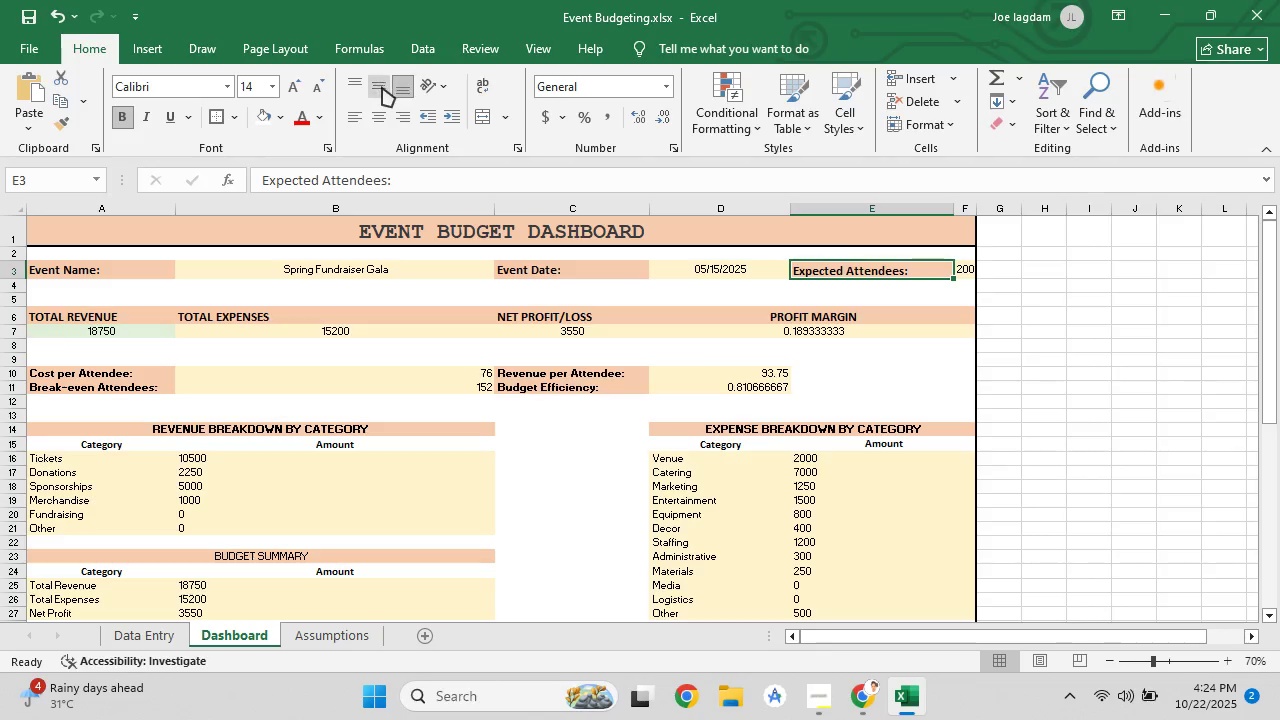 
left_click([381, 86])
 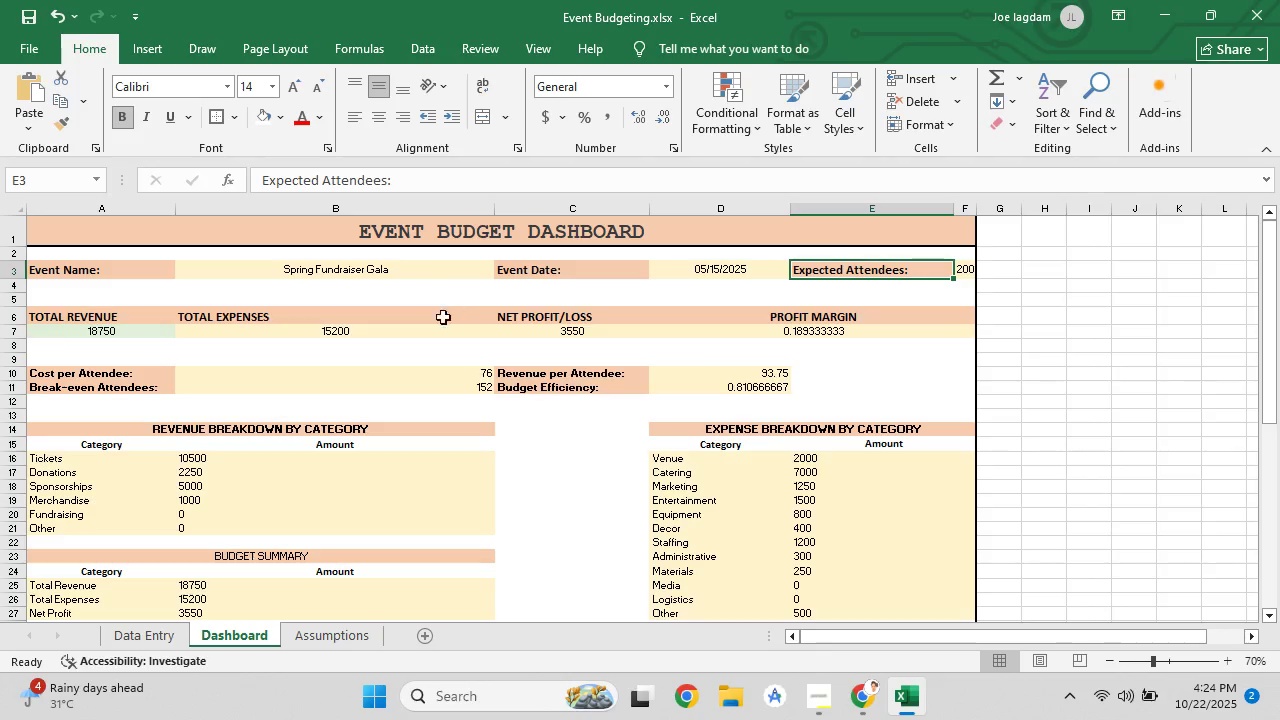 
scroll: coordinate [342, 368], scroll_direction: down, amount: 2.0
 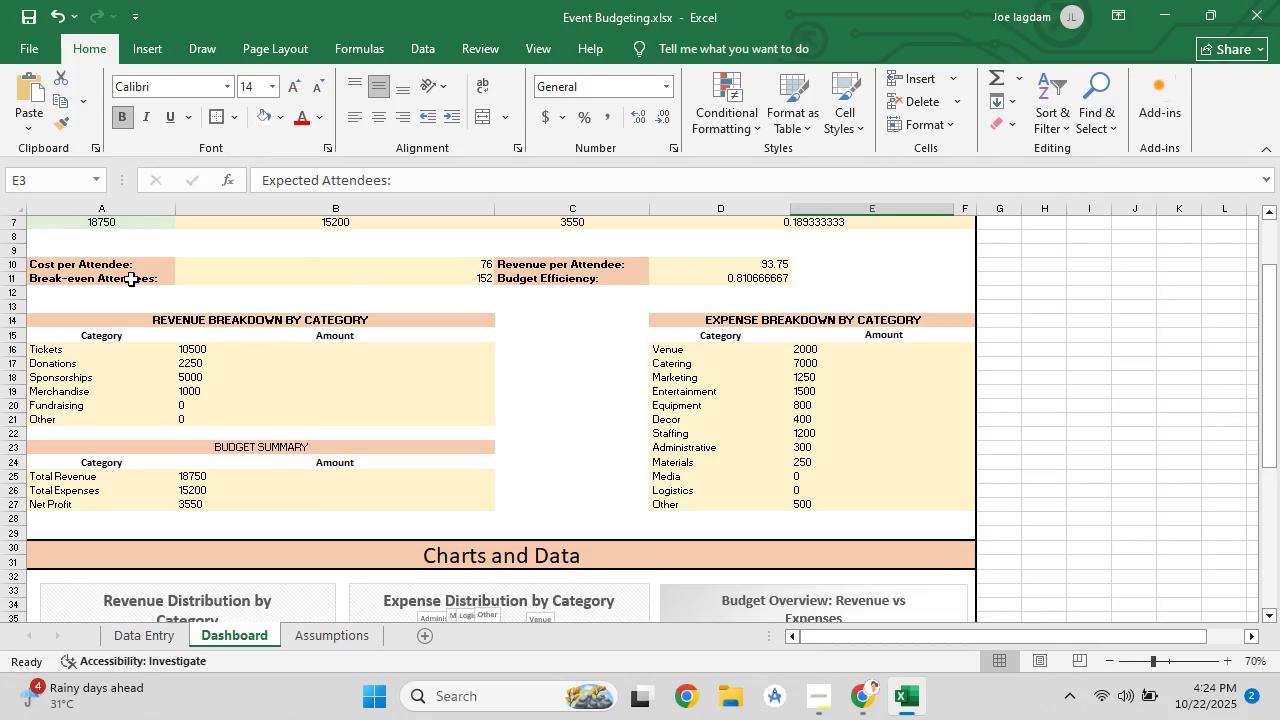 
left_click([205, 272])
 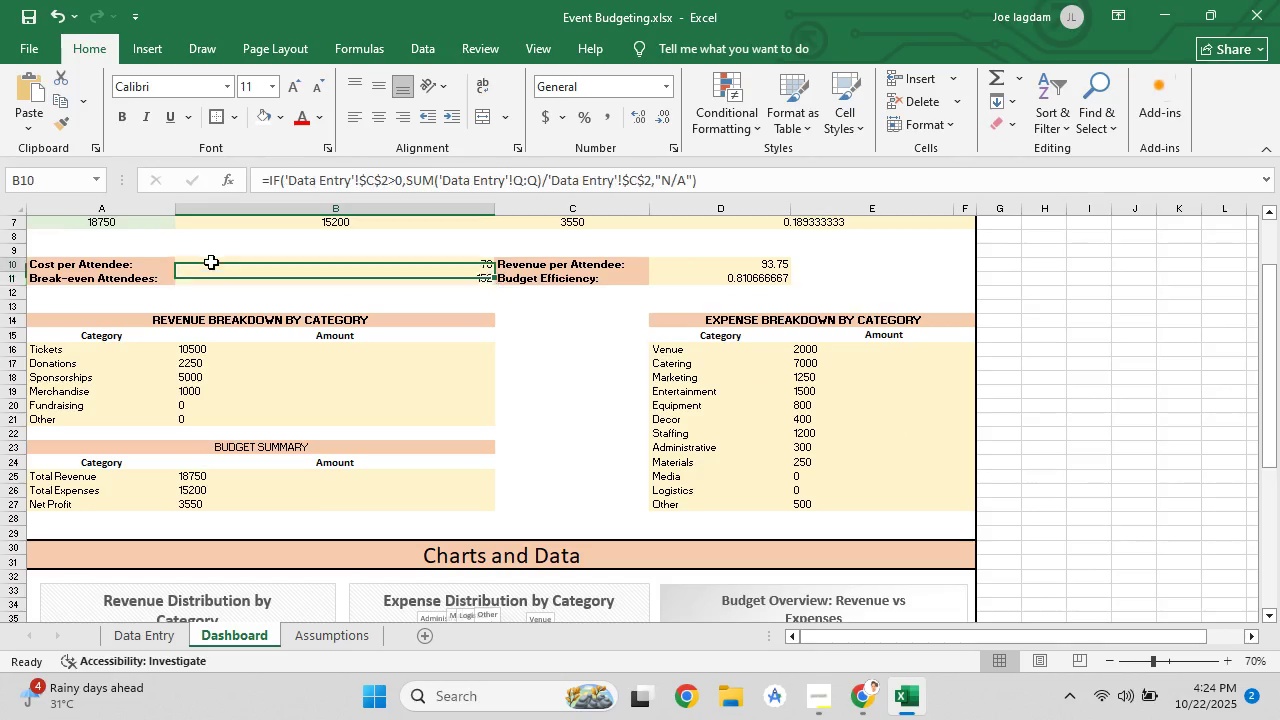 
left_click([211, 262])
 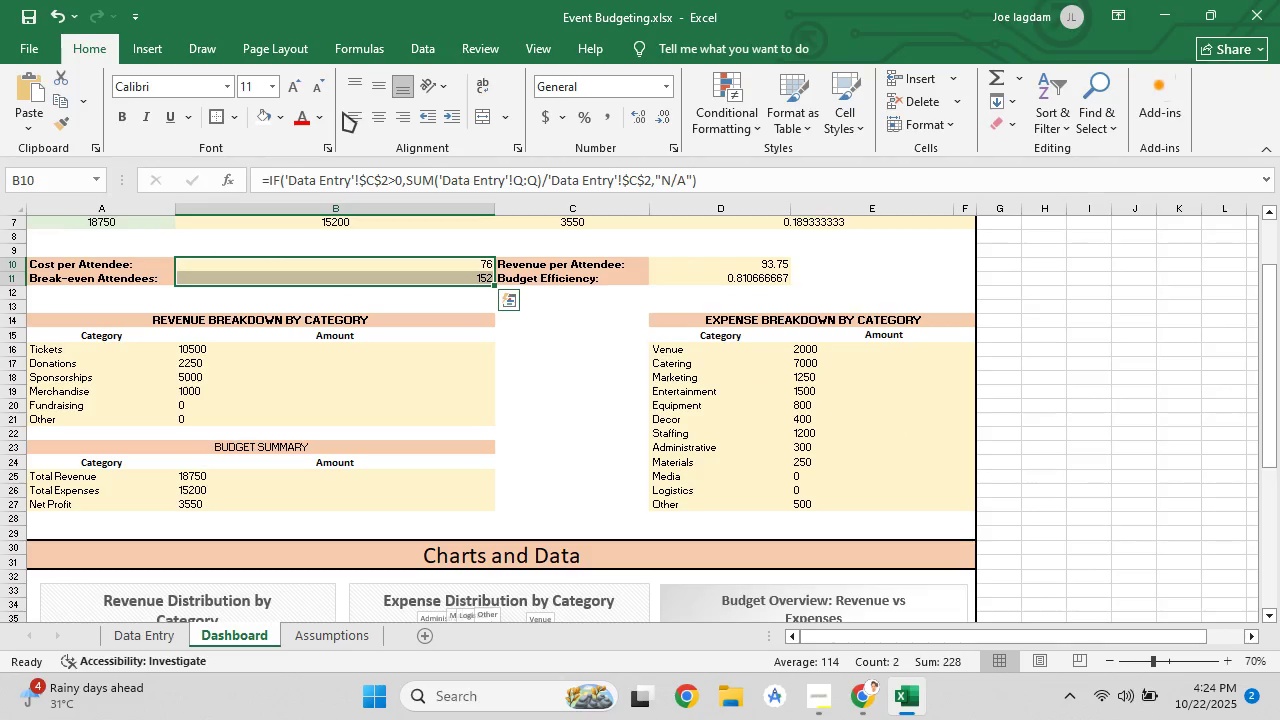 
left_click([361, 111])
 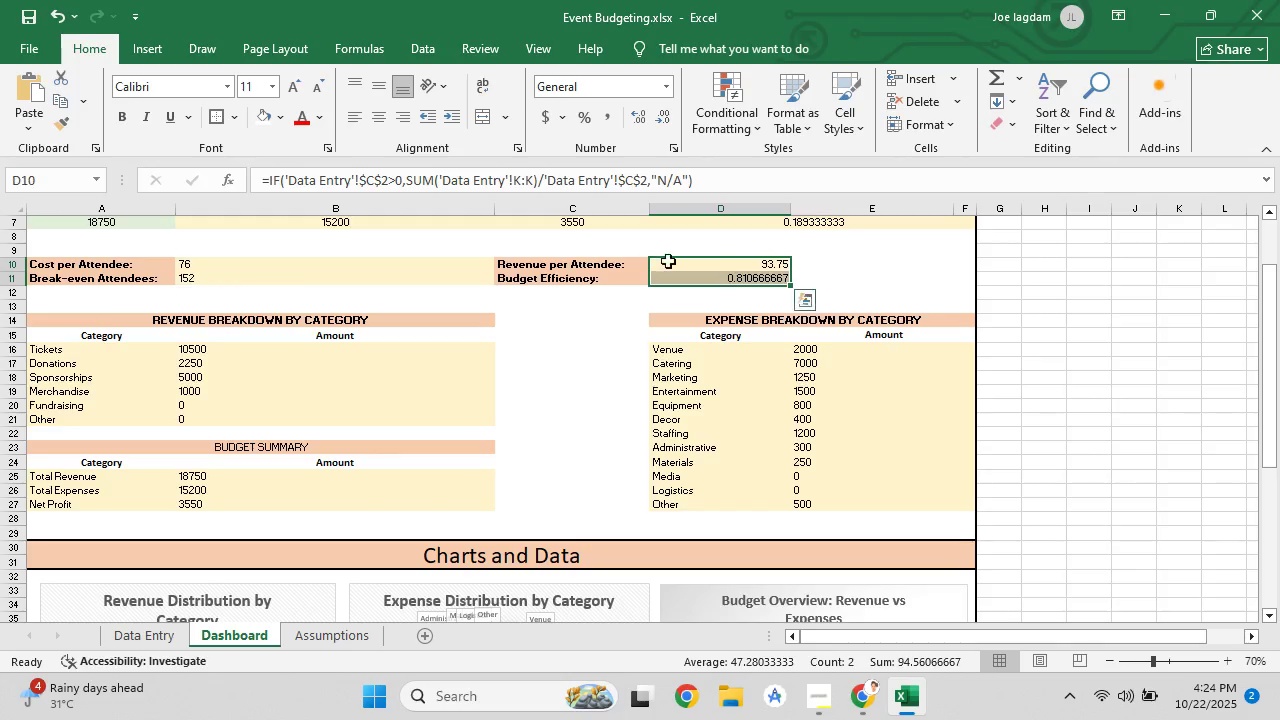 
left_click([353, 117])
 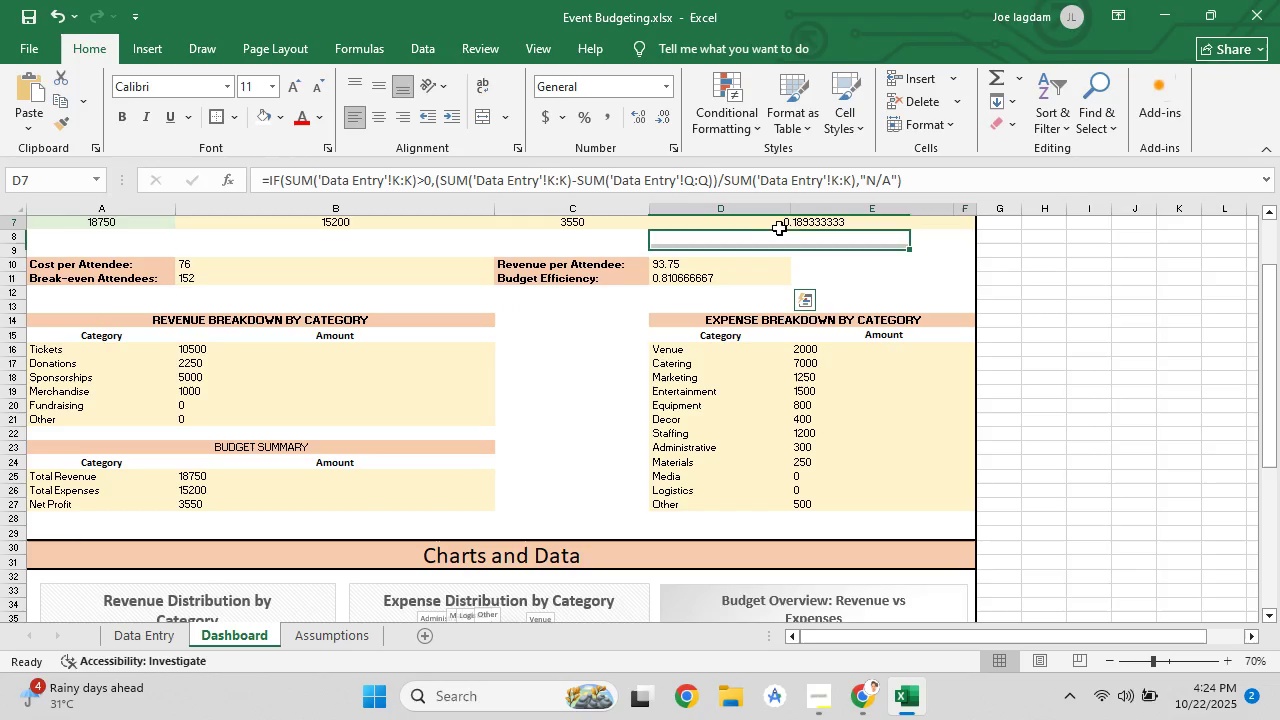 
left_click([779, 228])
 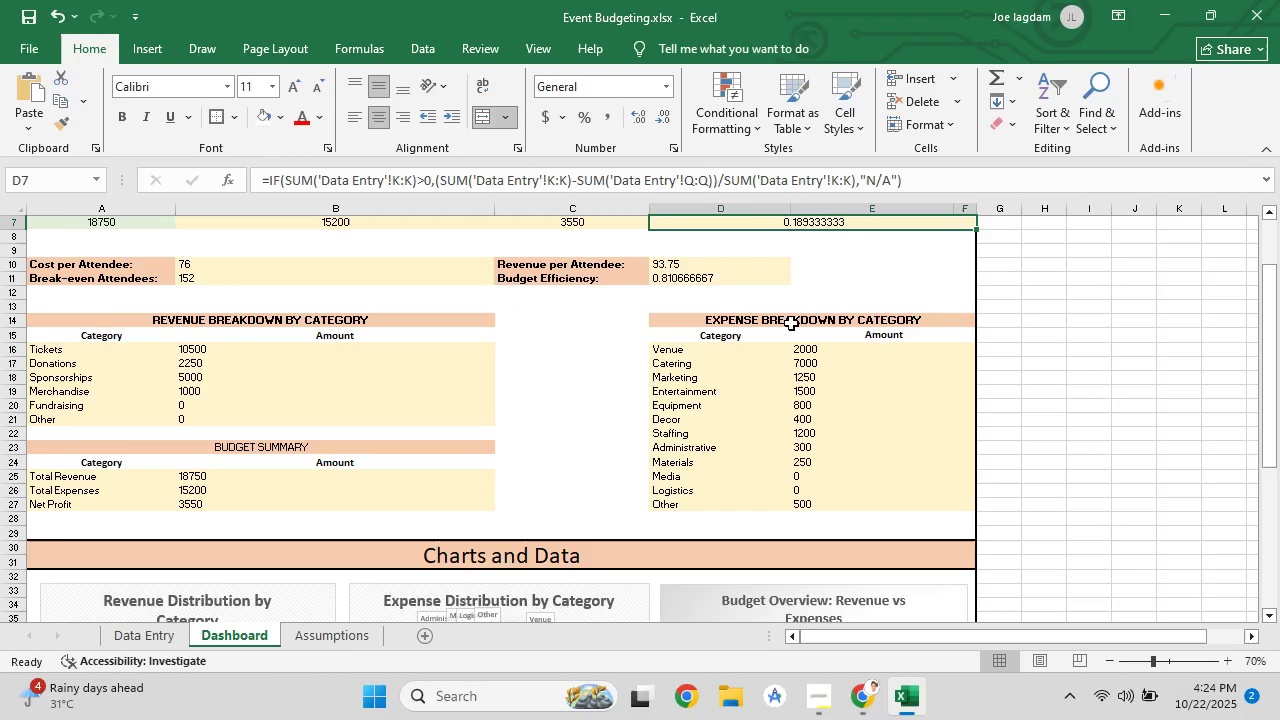 
scroll: coordinate [789, 331], scroll_direction: up, amount: 3.0
 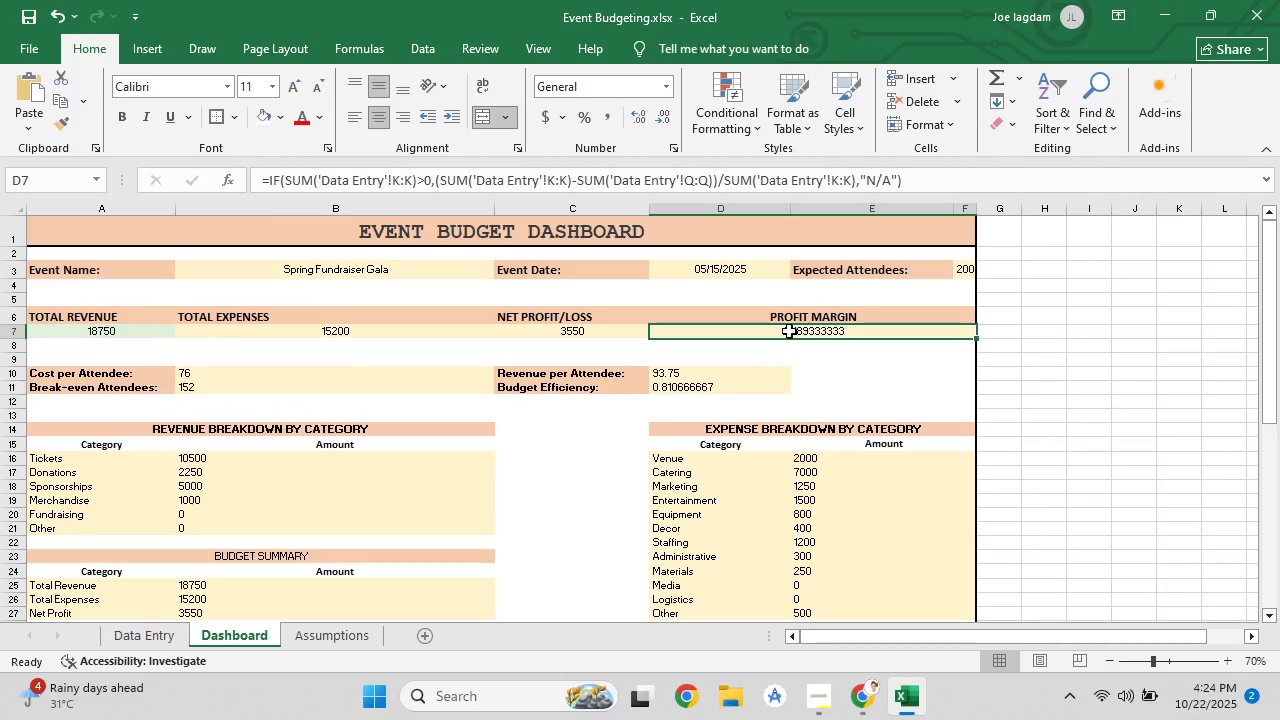 
key(Control+S)
 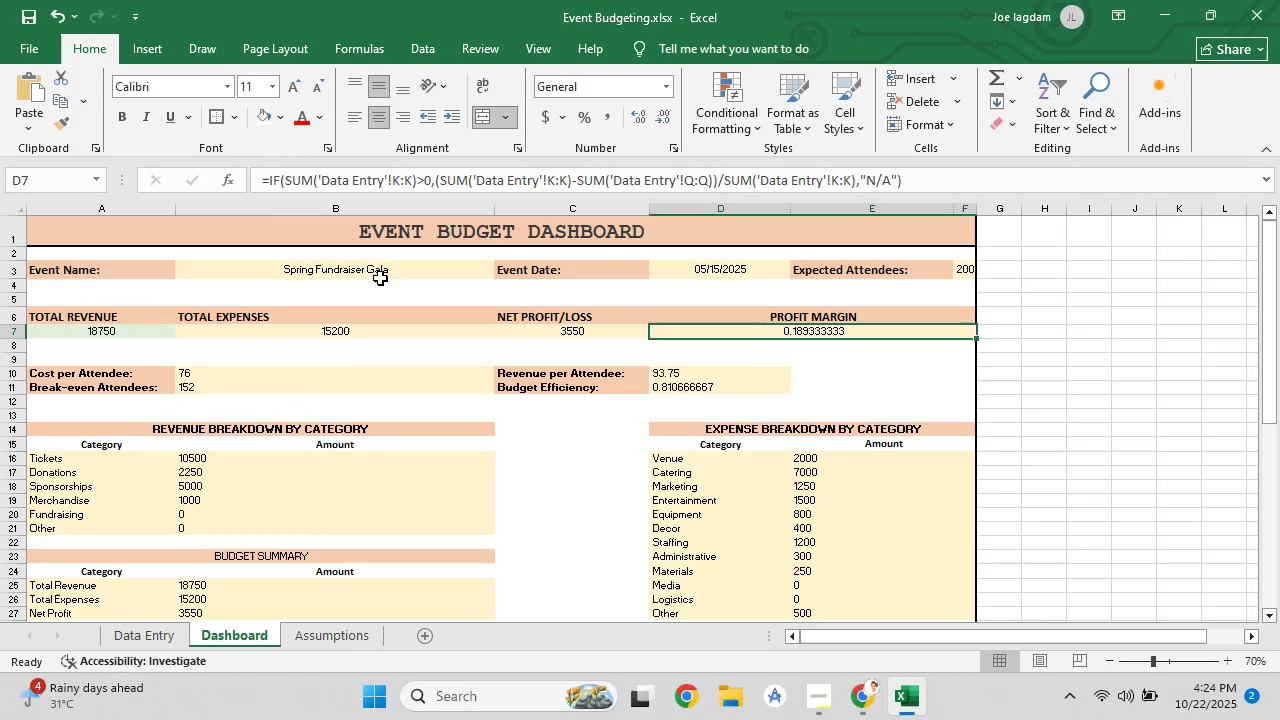 
left_click([380, 277])
 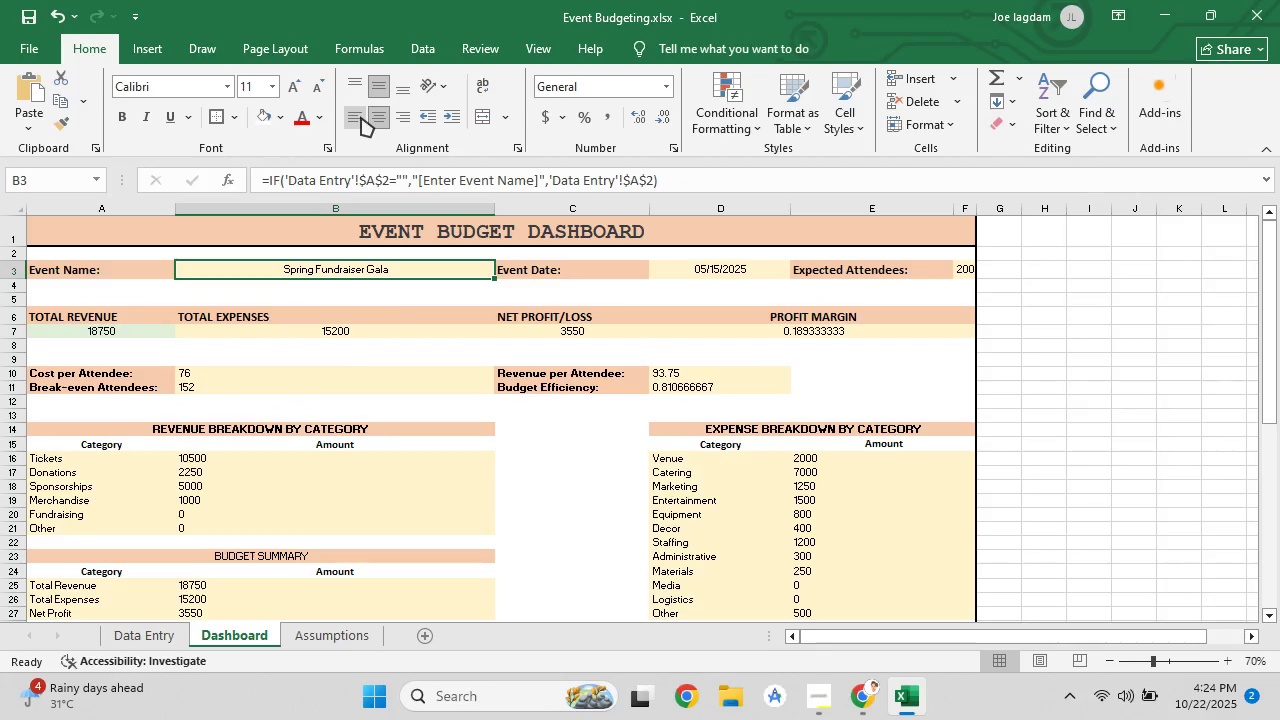 
left_click([361, 117])
 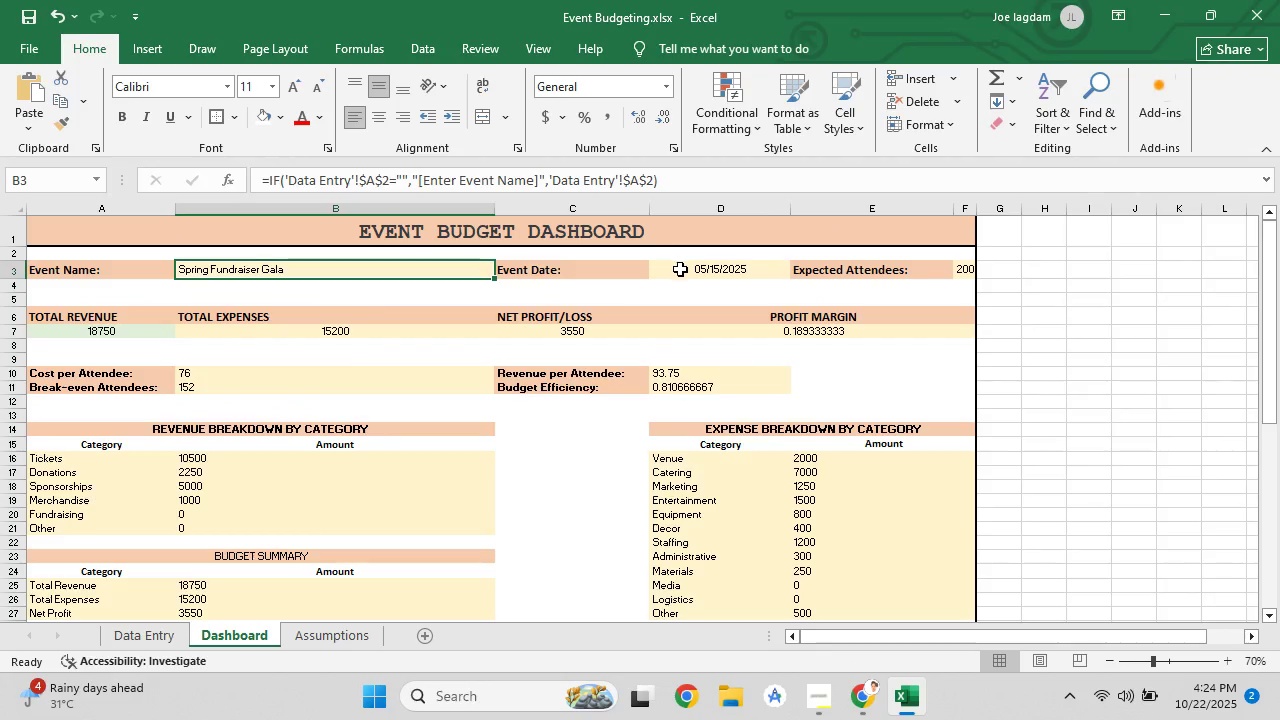 
left_click([680, 269])
 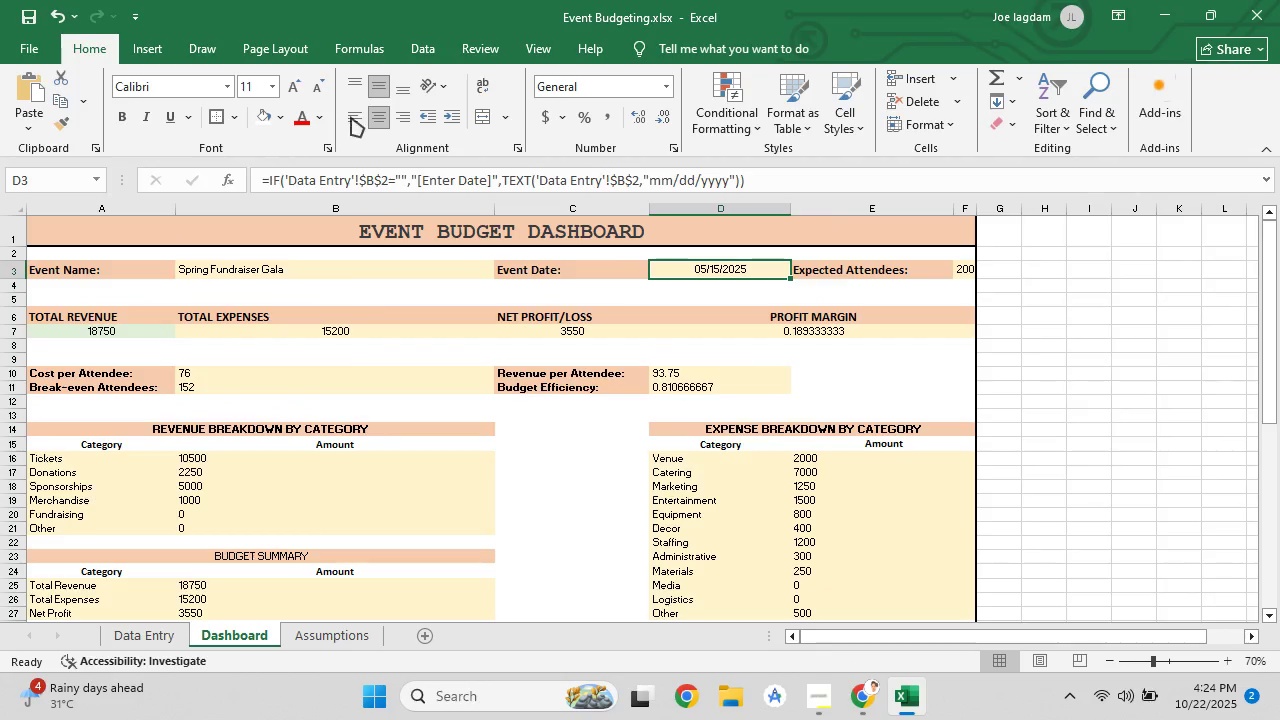 
left_click([351, 117])
 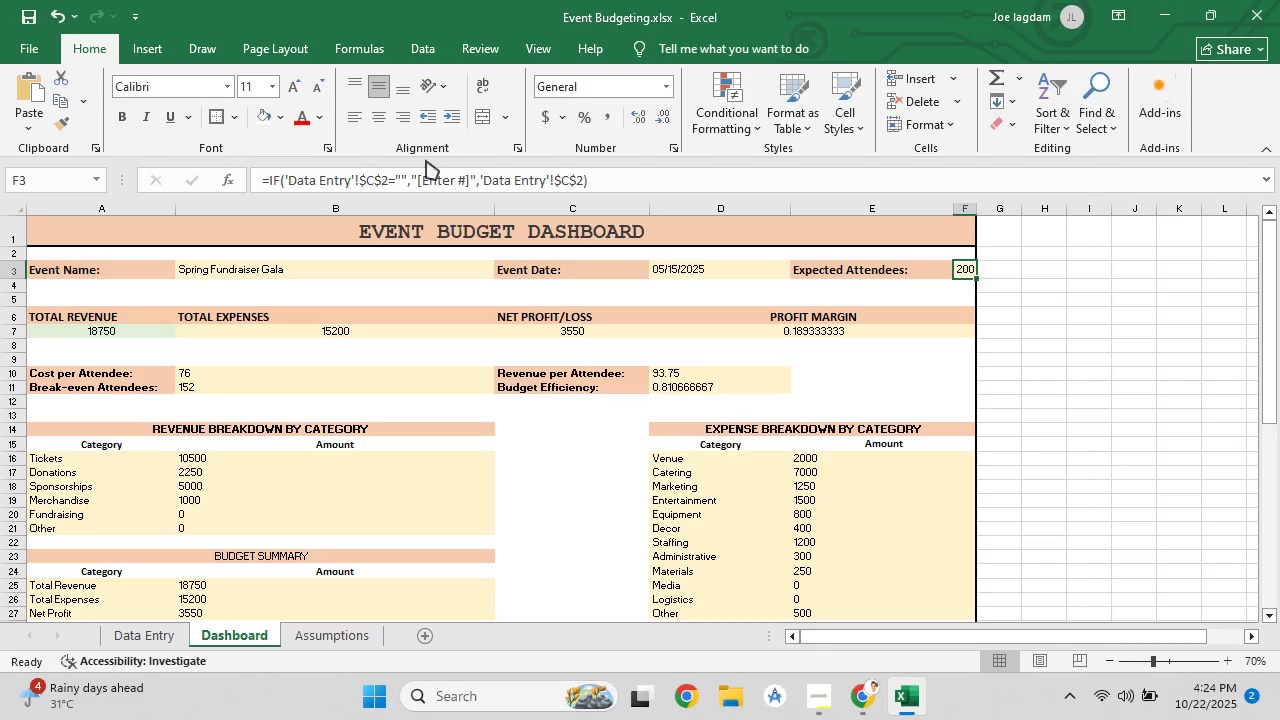 
left_click([360, 121])
 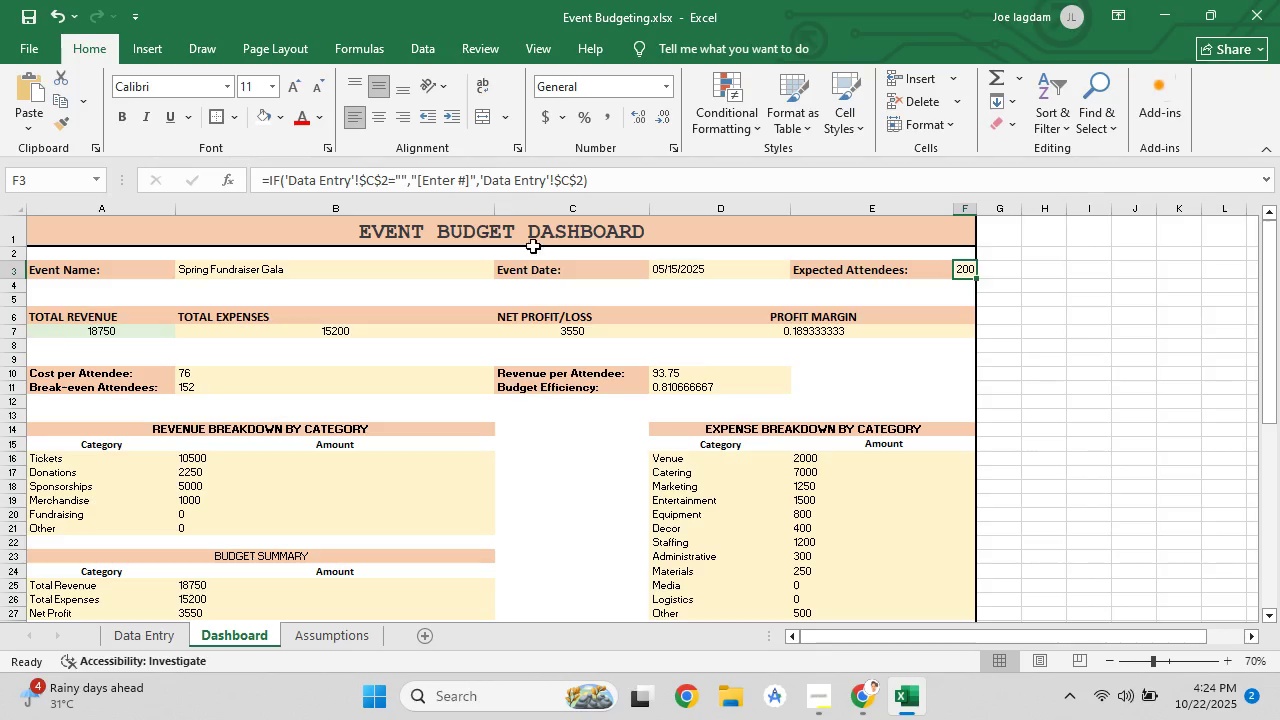 
key(Control+S)
 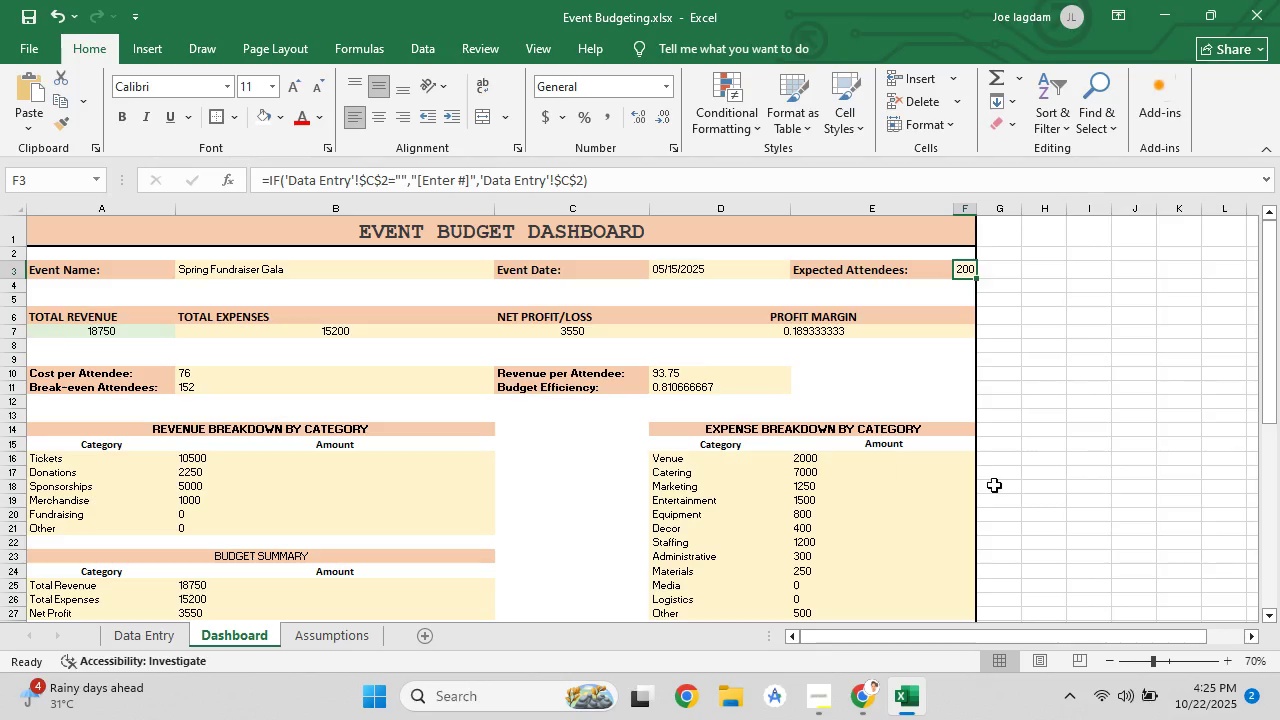 
scroll: coordinate [996, 485], scroll_direction: down, amount: 3.0
 